 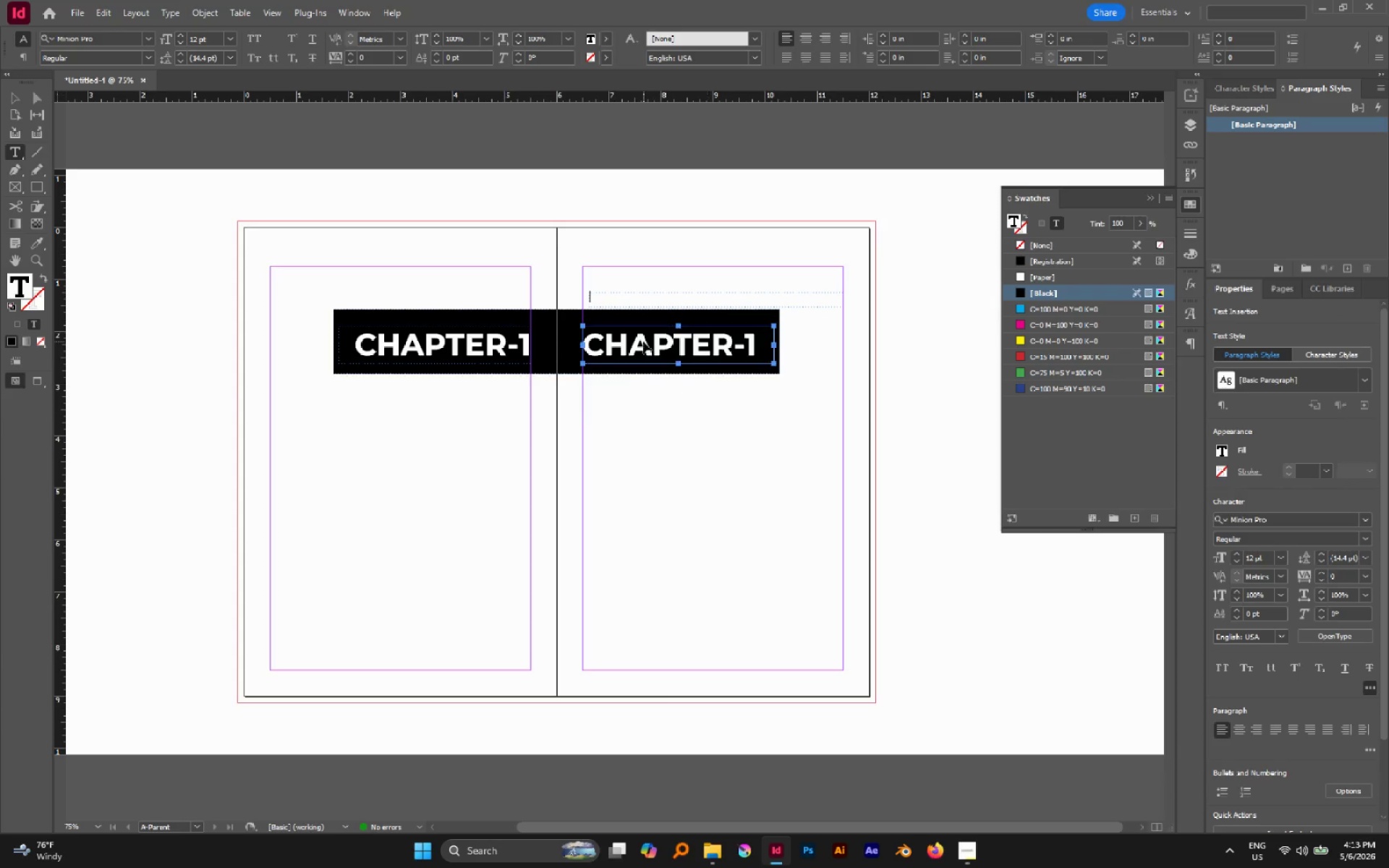 
key(Control+V)
 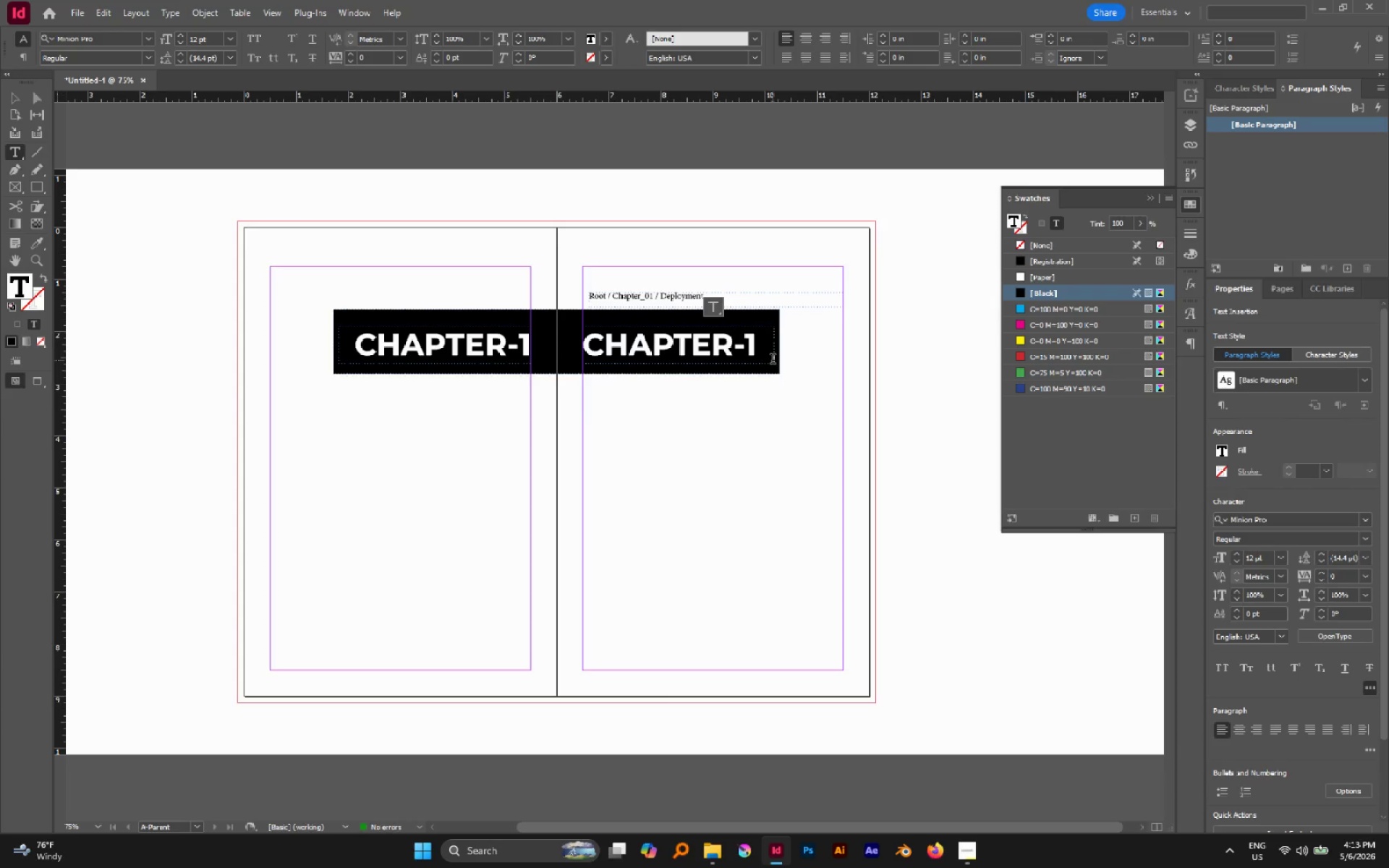 
key(Escape)
 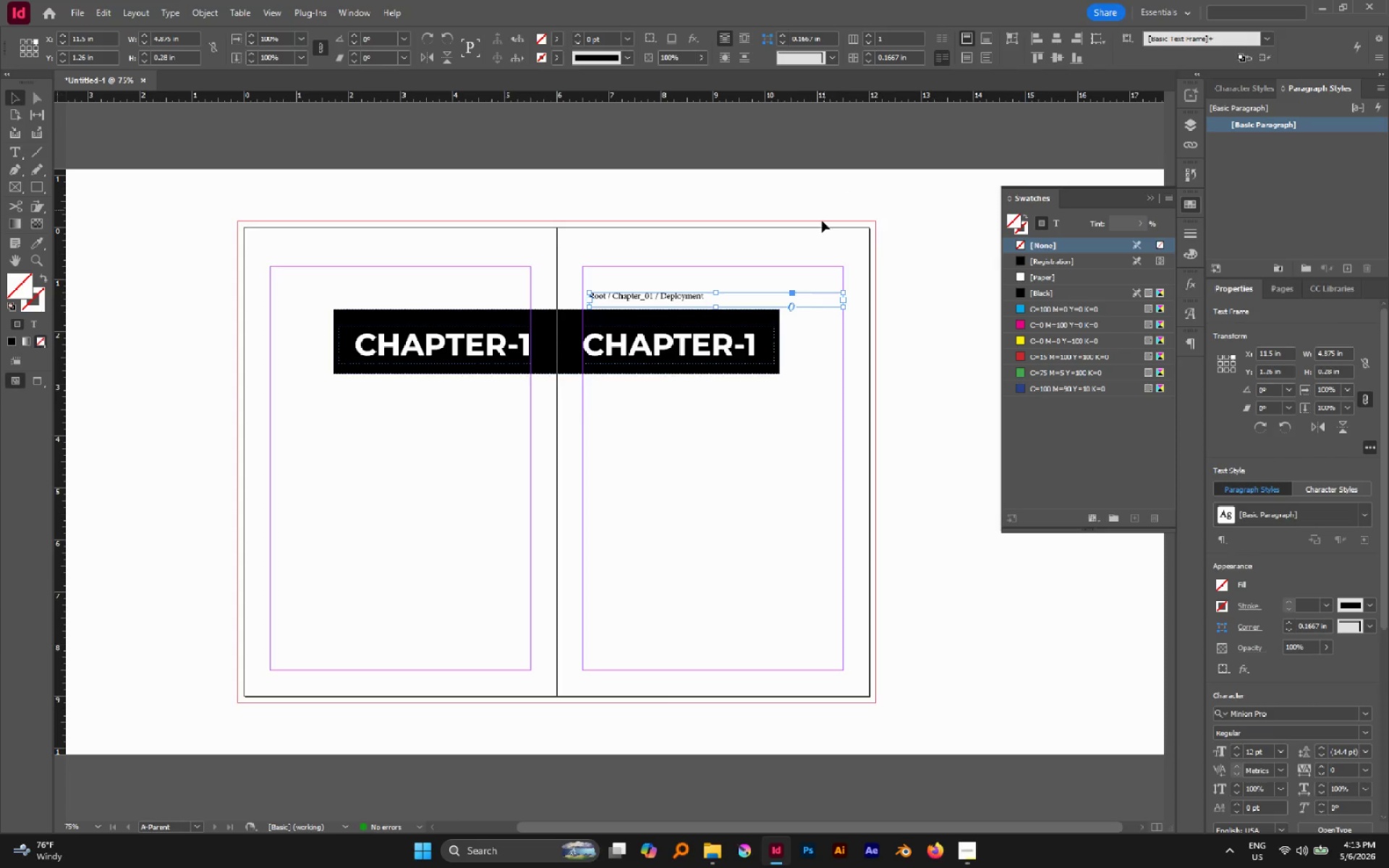 
wait(34.66)
 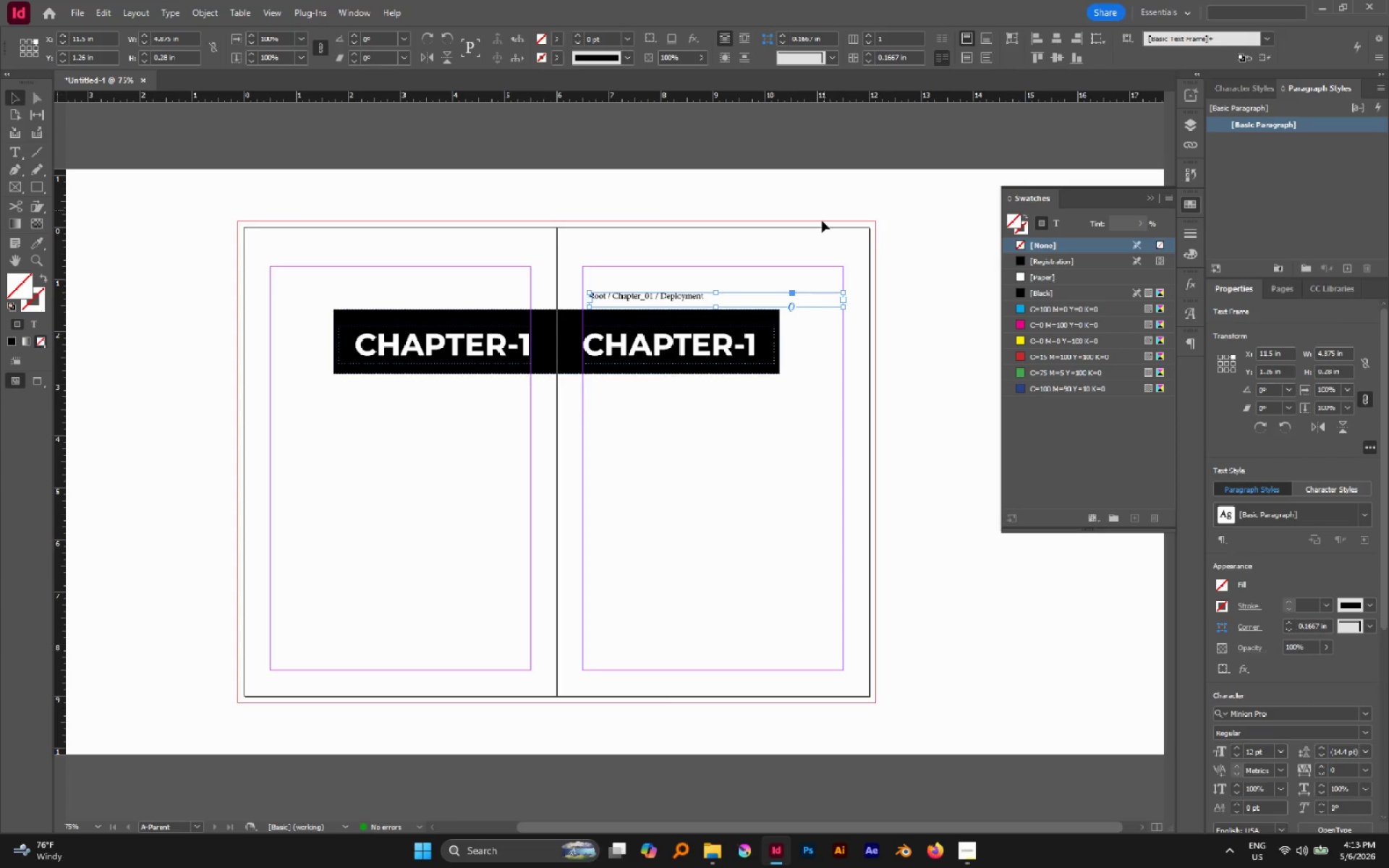 
type(MONO)
 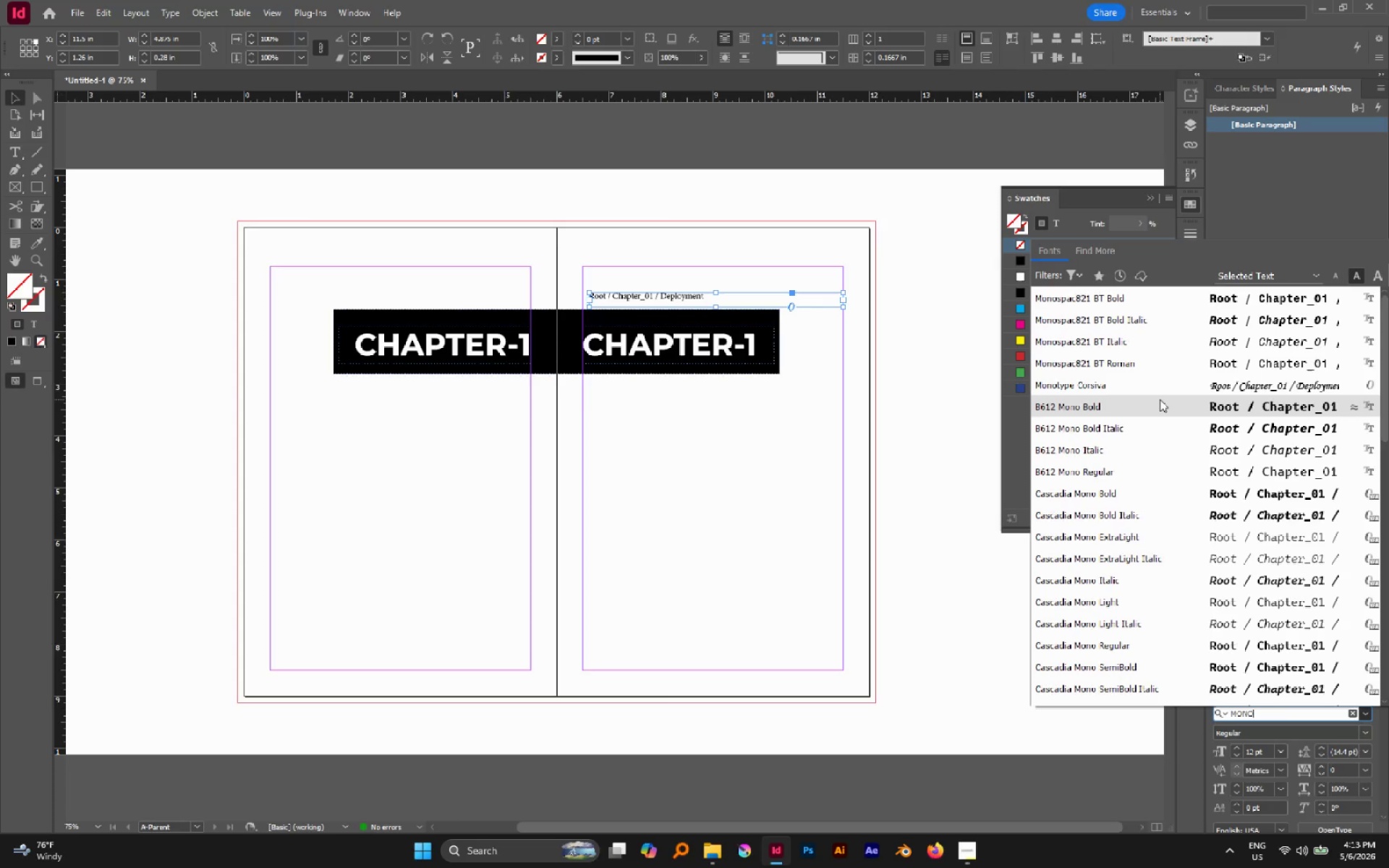 
wait(5.94)
 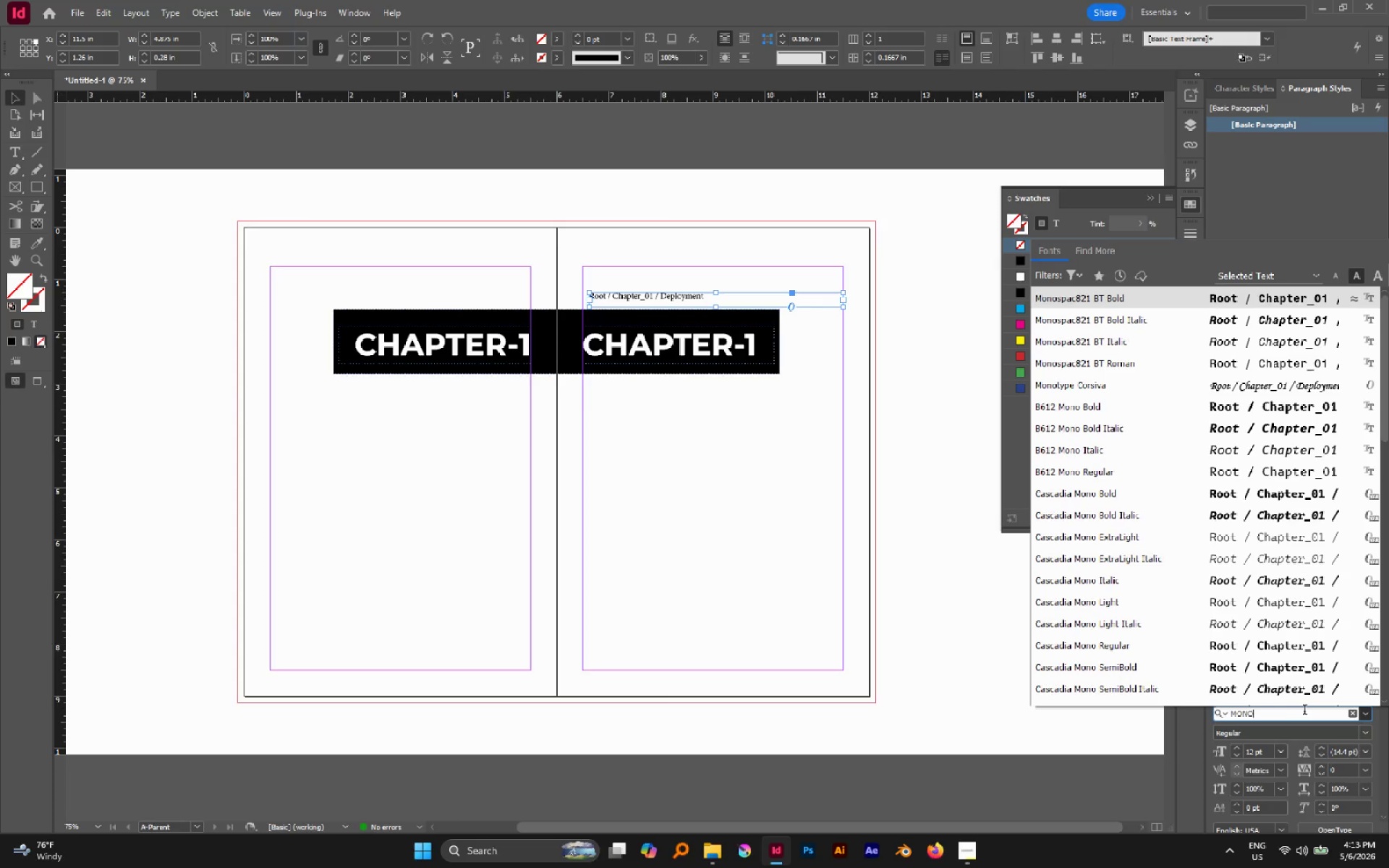 
scroll: coordinate [1180, 432], scroll_direction: down, amount: 17.0
 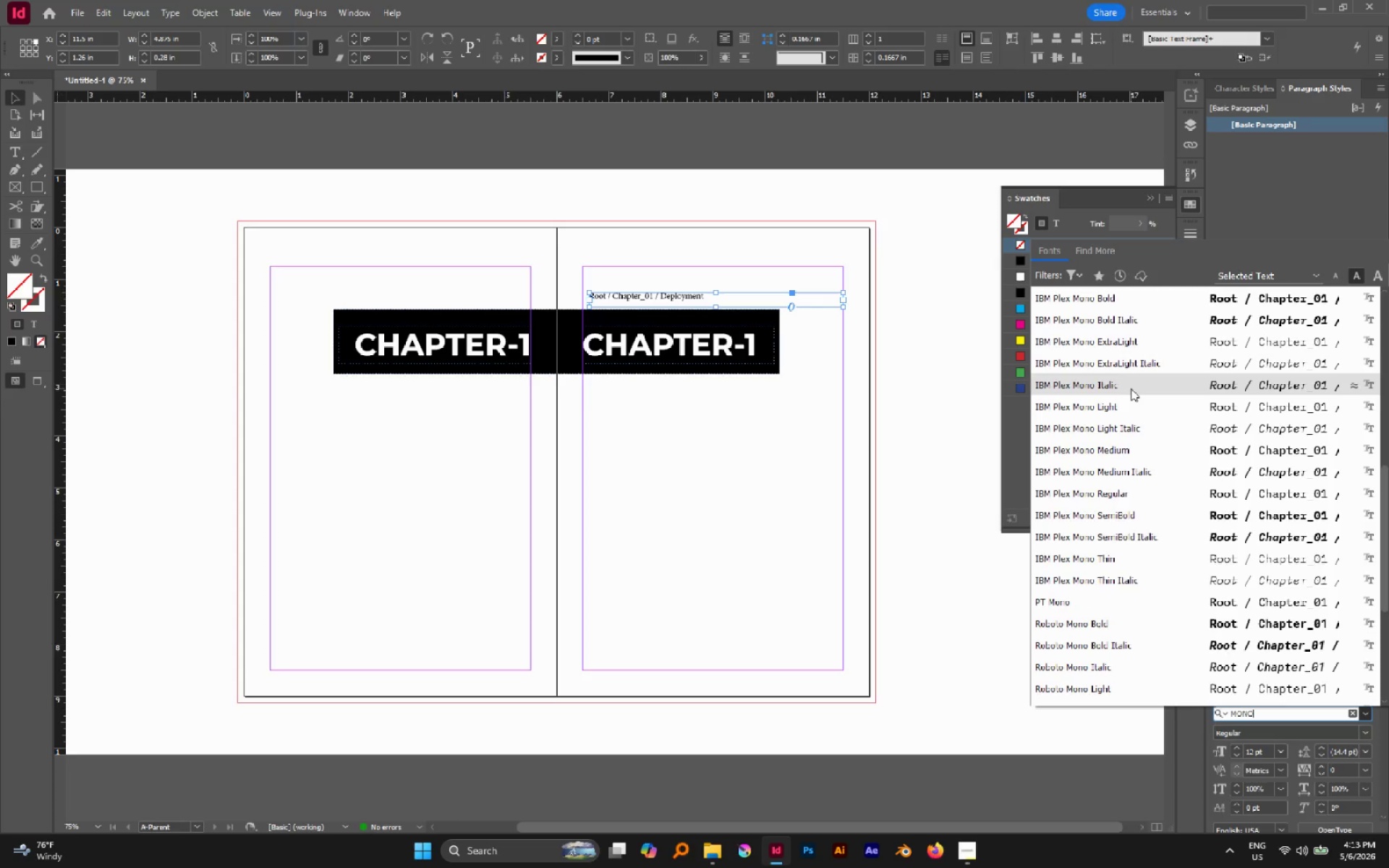 
left_click([1131, 388])
 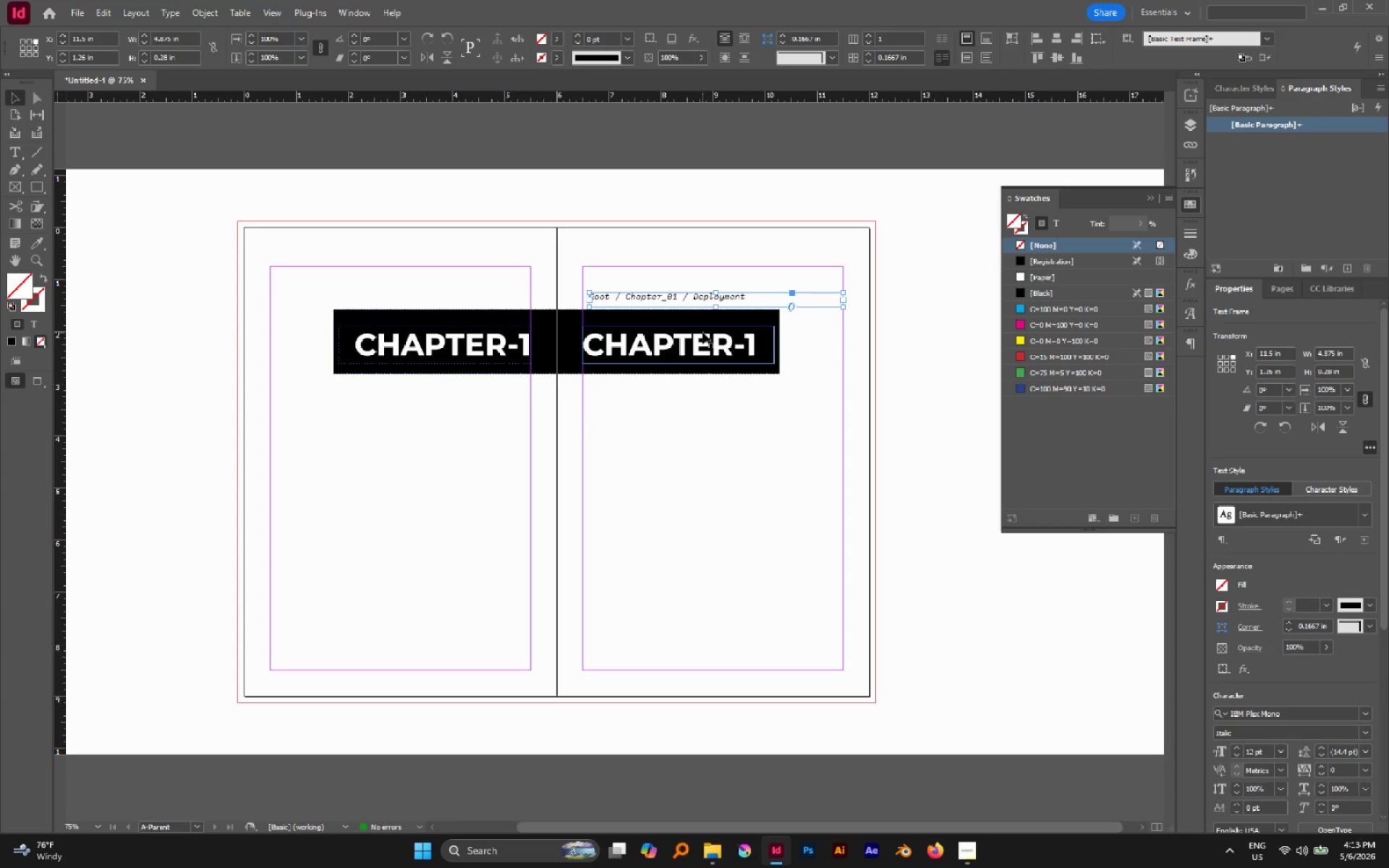 
hold_key(key=AltLeft, duration=1.45)
scroll: coordinate [700, 332], scroll_direction: down, amount: 2.0
 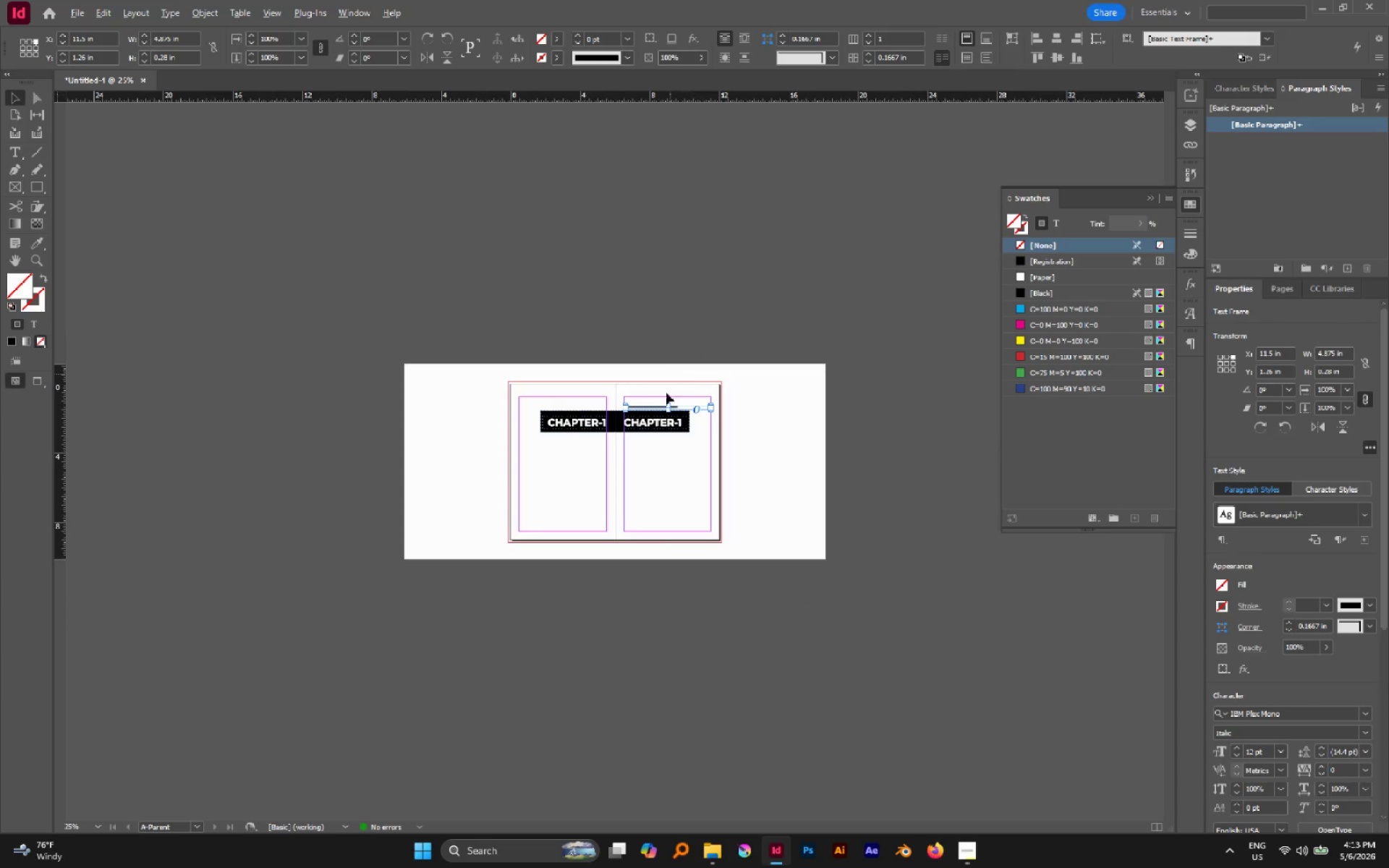 
scroll: coordinate [671, 398], scroll_direction: up, amount: 2.0
 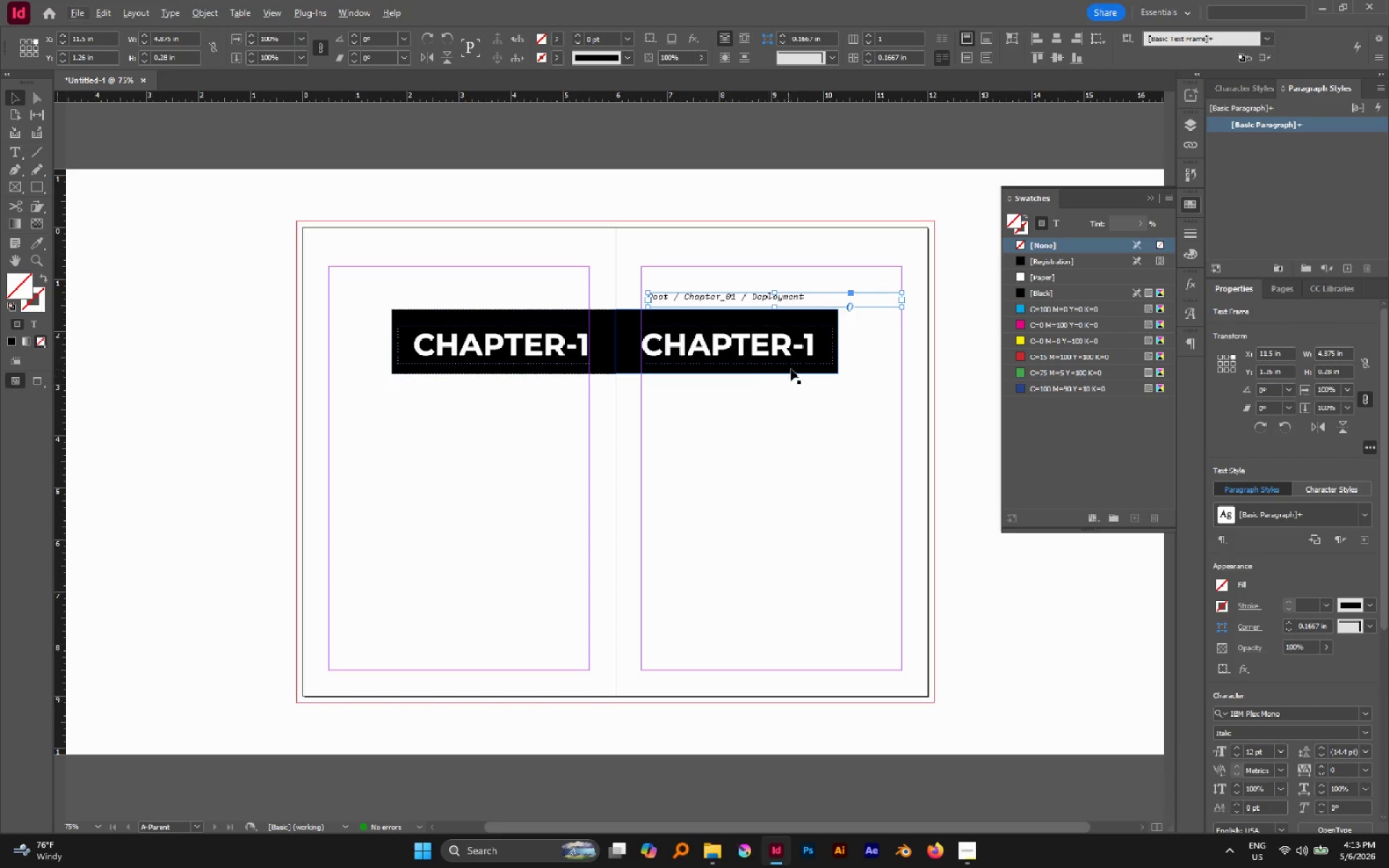 
hold_key(key=Space, duration=0.5)
 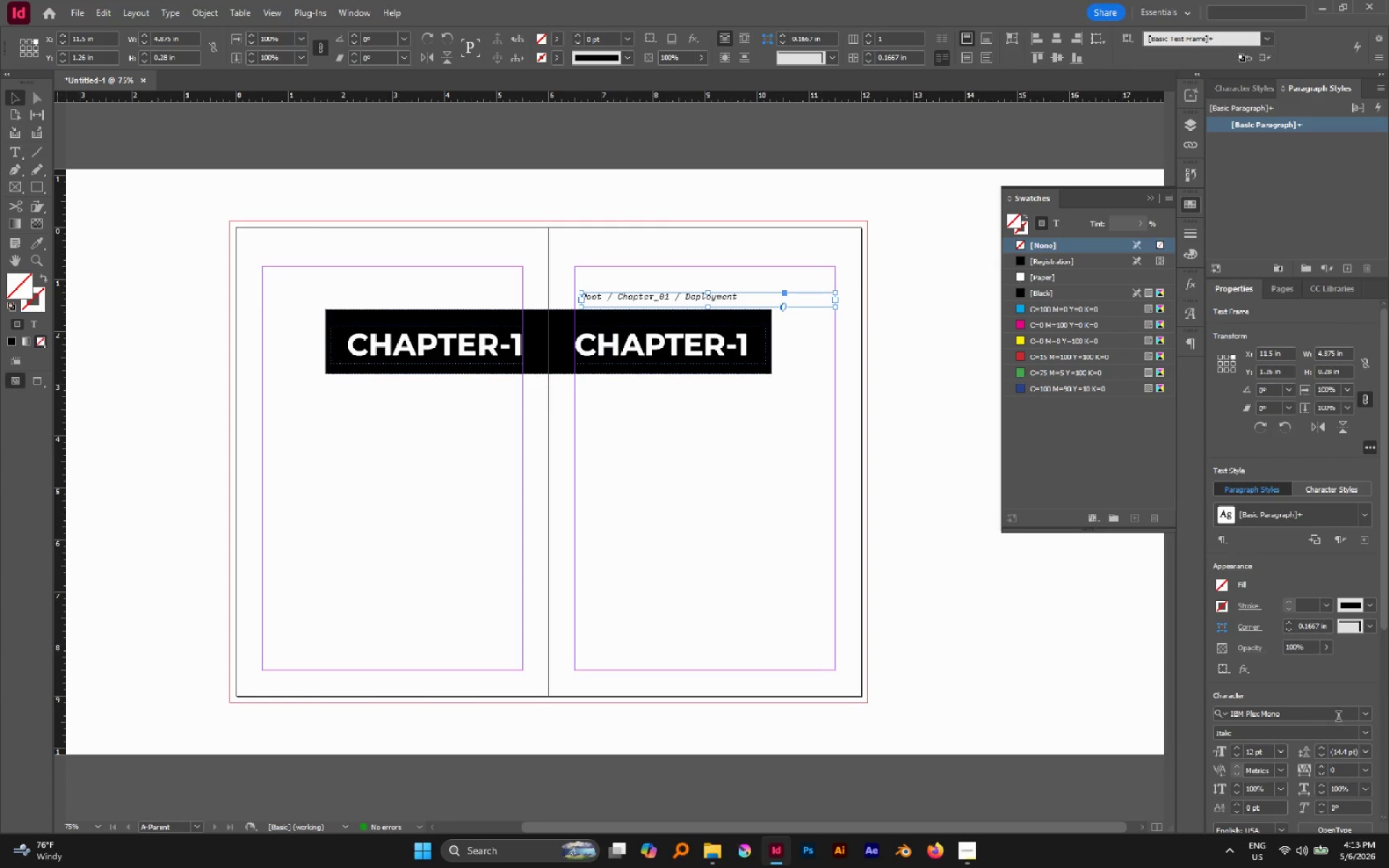 
left_click_drag(start_coordinate=[847, 413], to_coordinate=[781, 431])
 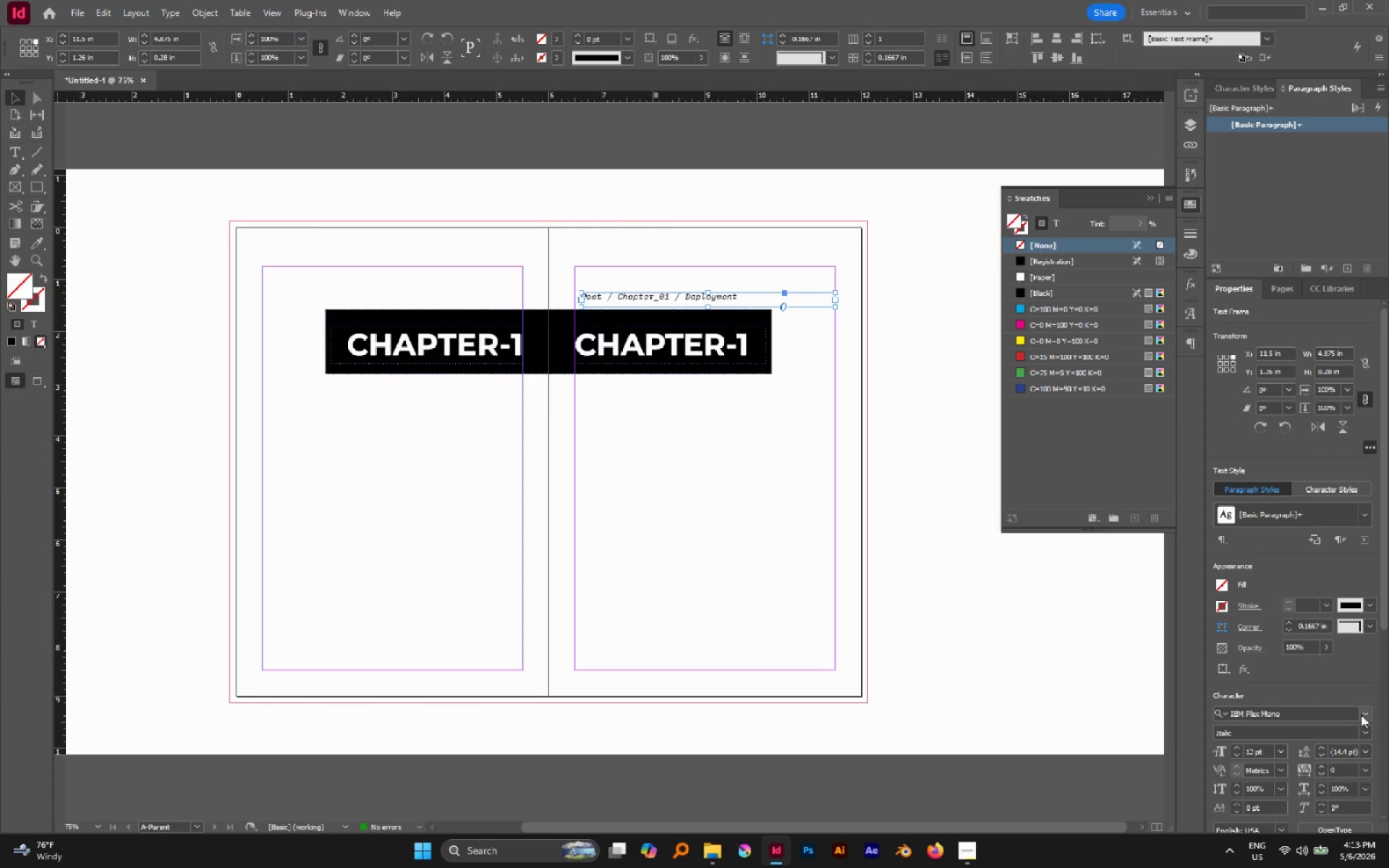 
left_click([1364, 715])
 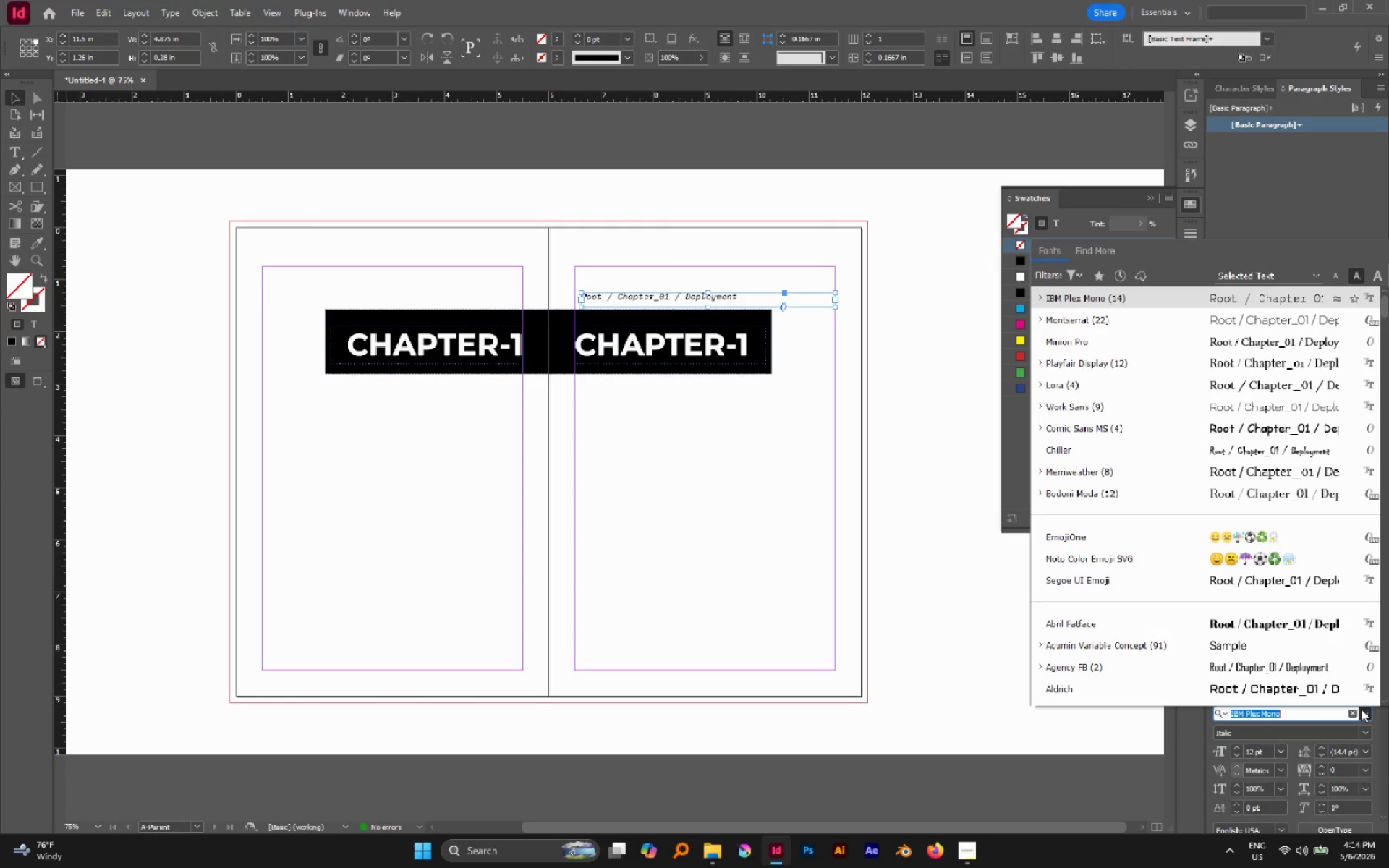 
type(MONO)
 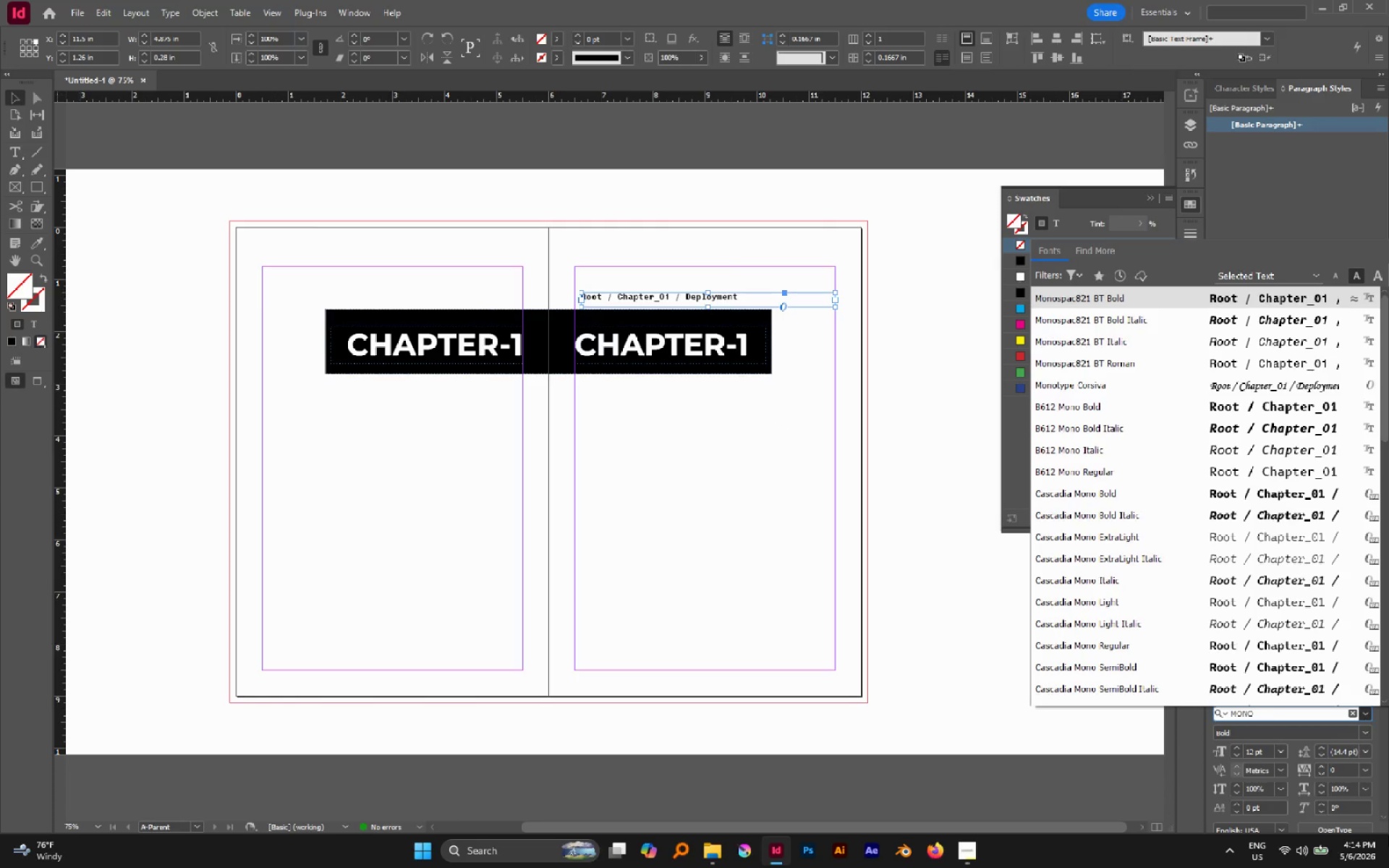 
scroll: coordinate [1080, 622], scroll_direction: down, amount: 32.0
 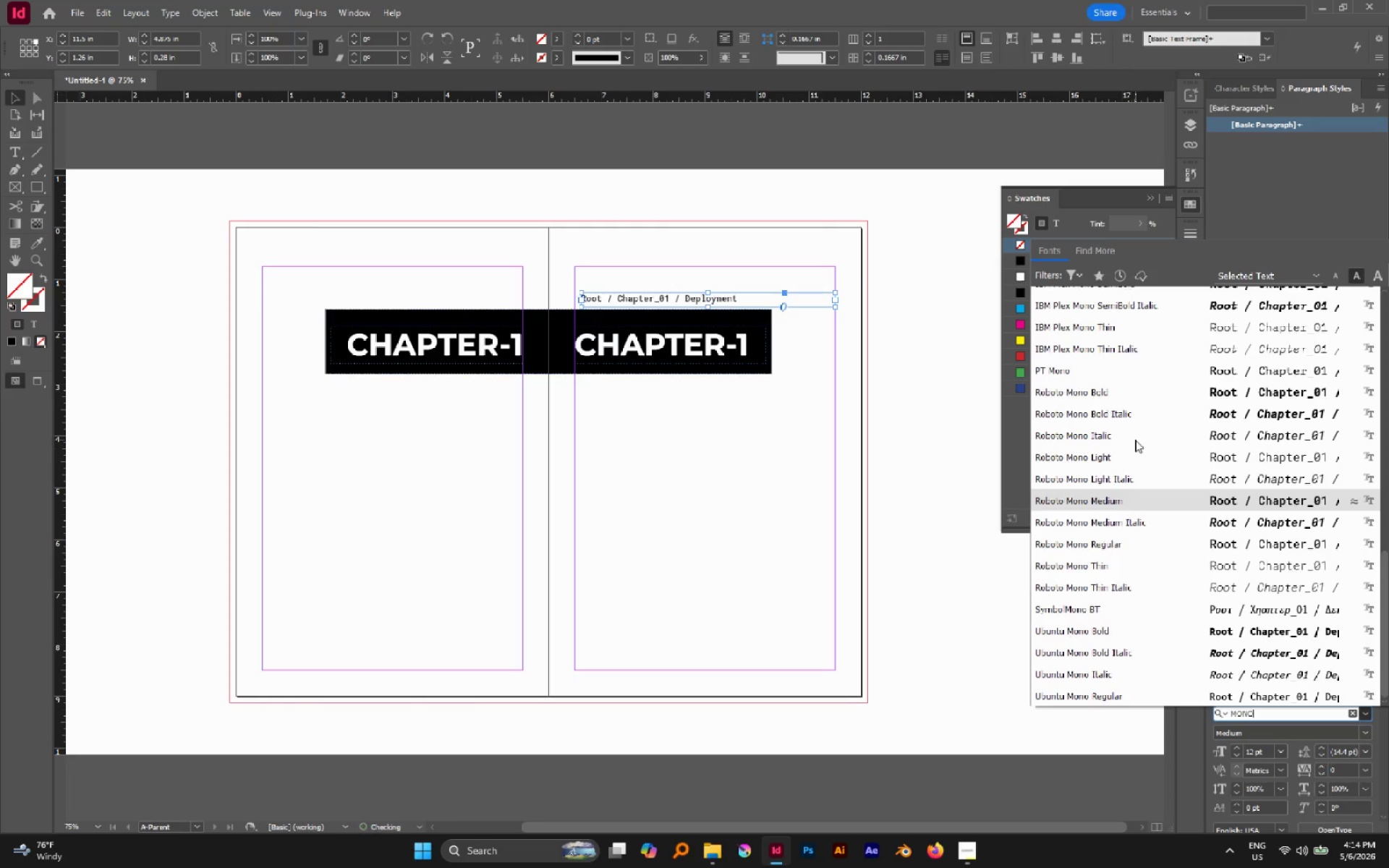 
left_click([1102, 497])
 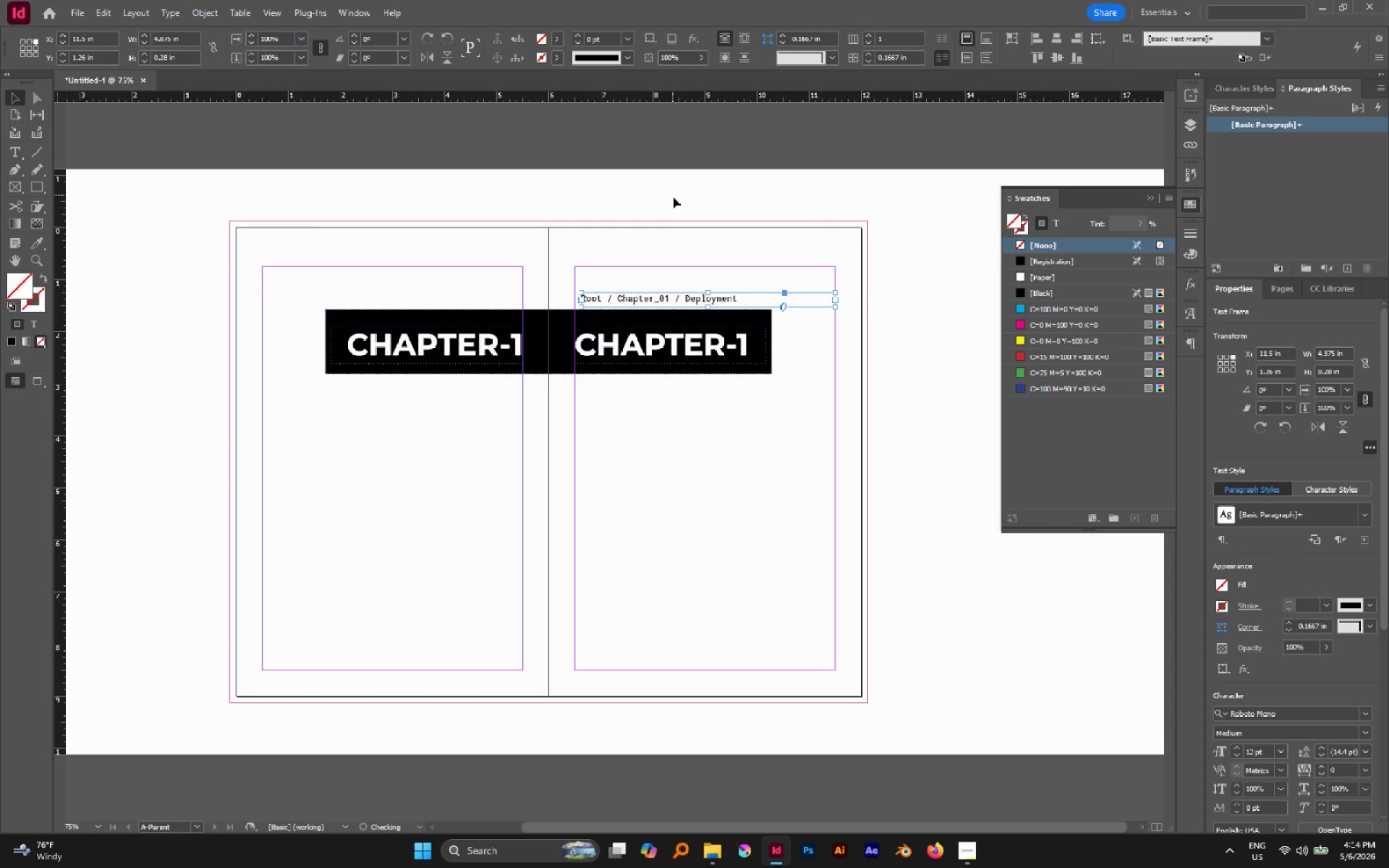 
left_click([681, 210])
 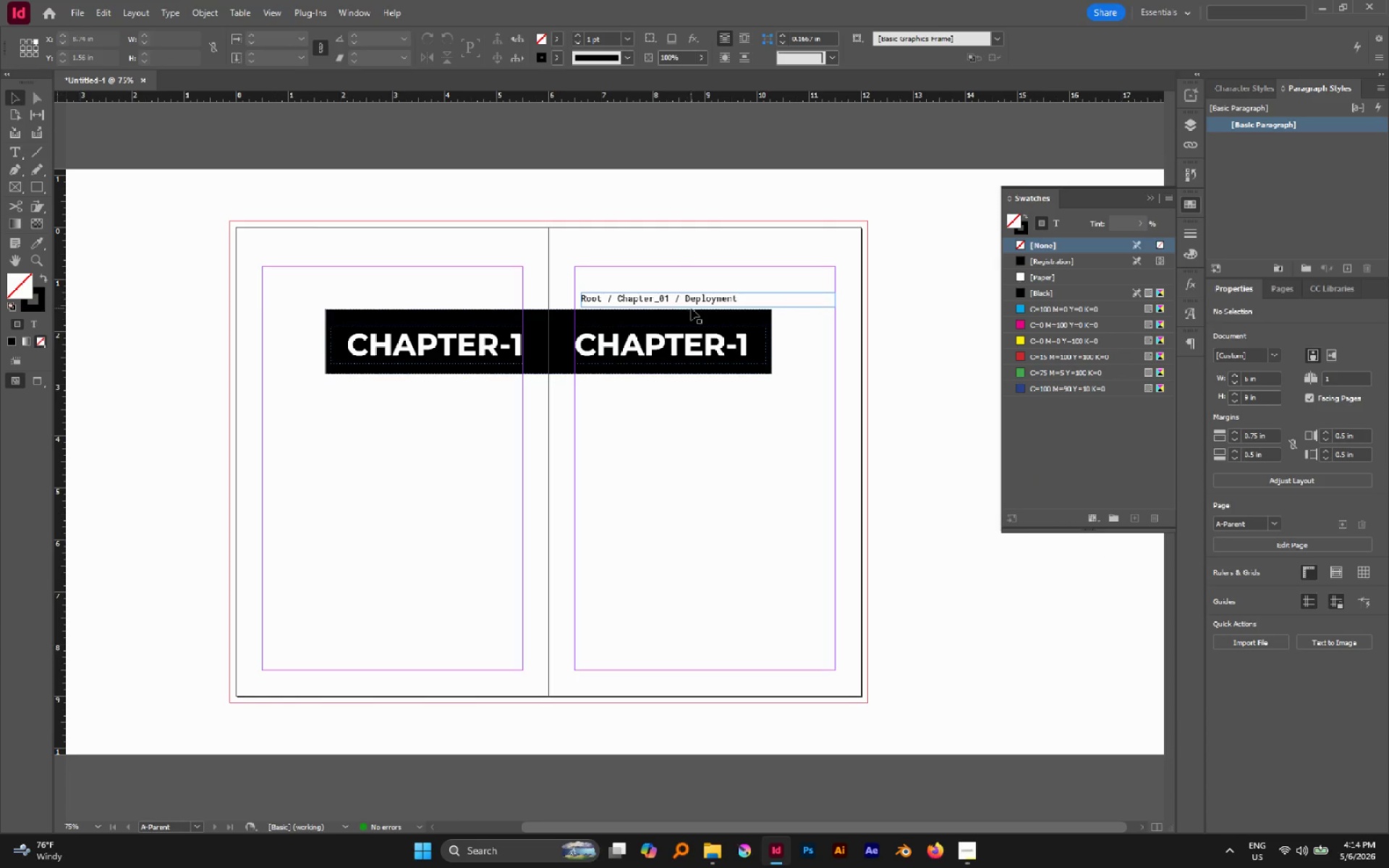 
hold_key(key=AltLeft, duration=1.2)
scroll: coordinate [539, 302], scroll_direction: up, amount: 4.0
 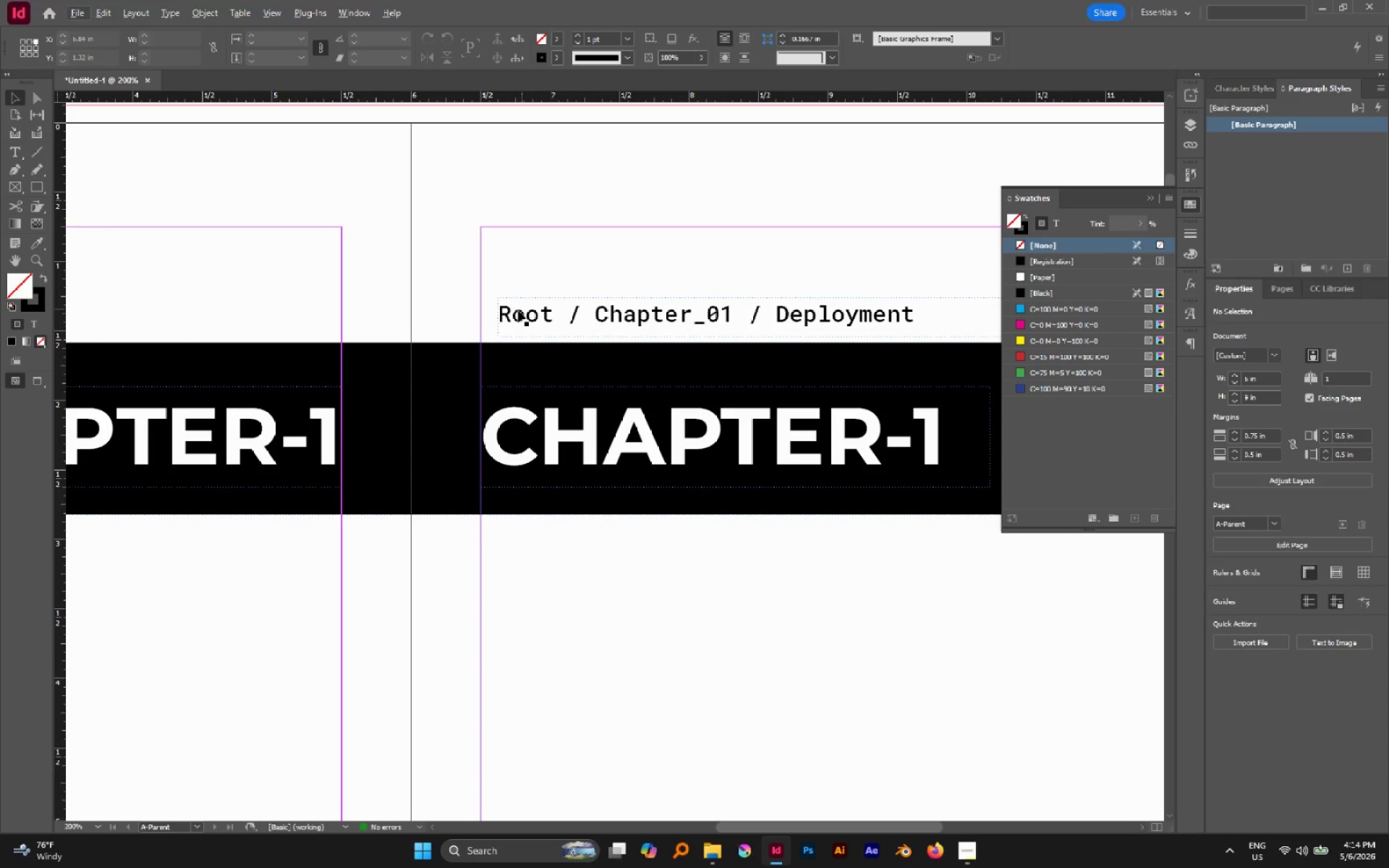 
left_click([517, 310])
 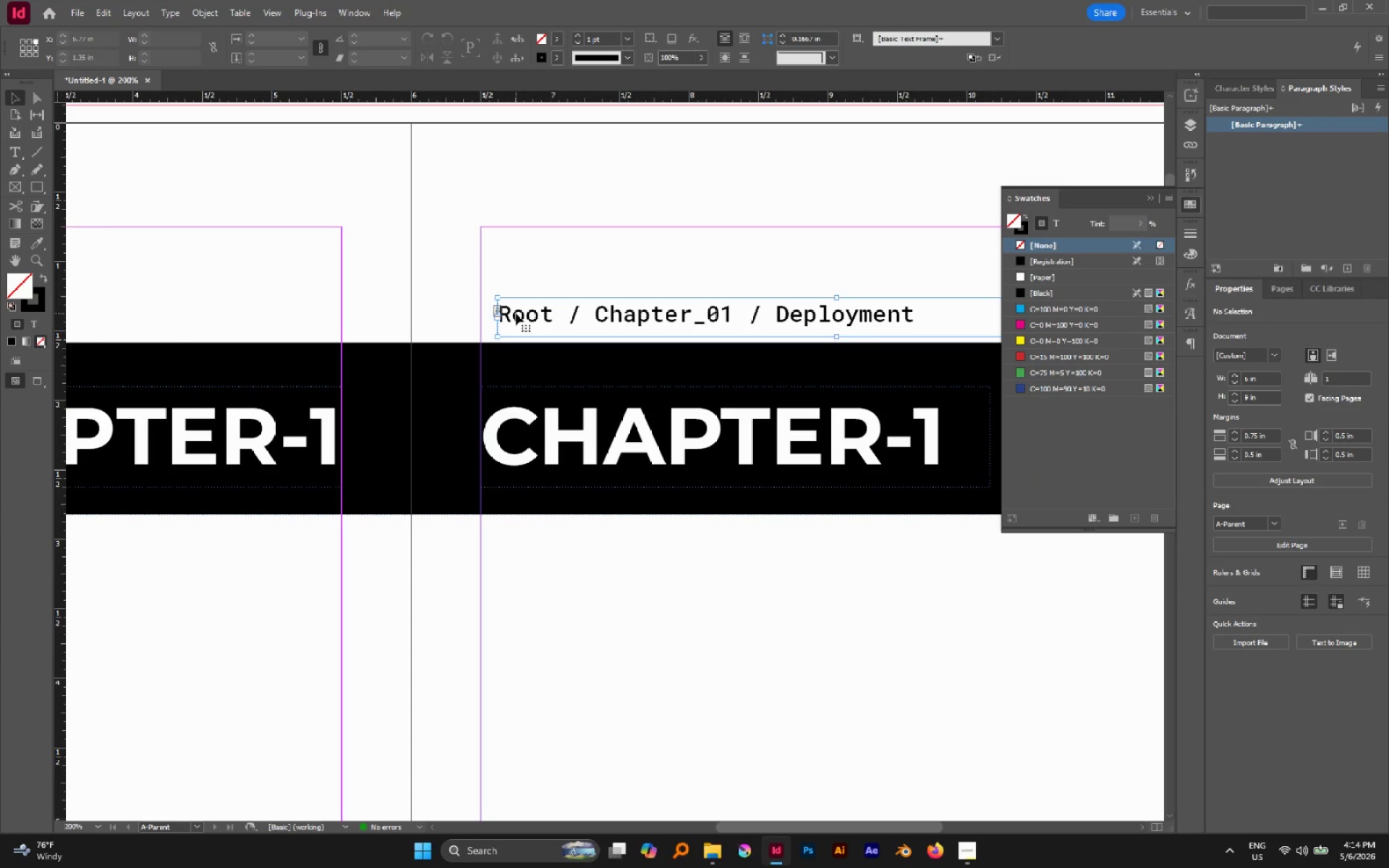 
left_click_drag(start_coordinate=[516, 313], to_coordinate=[501, 315])
 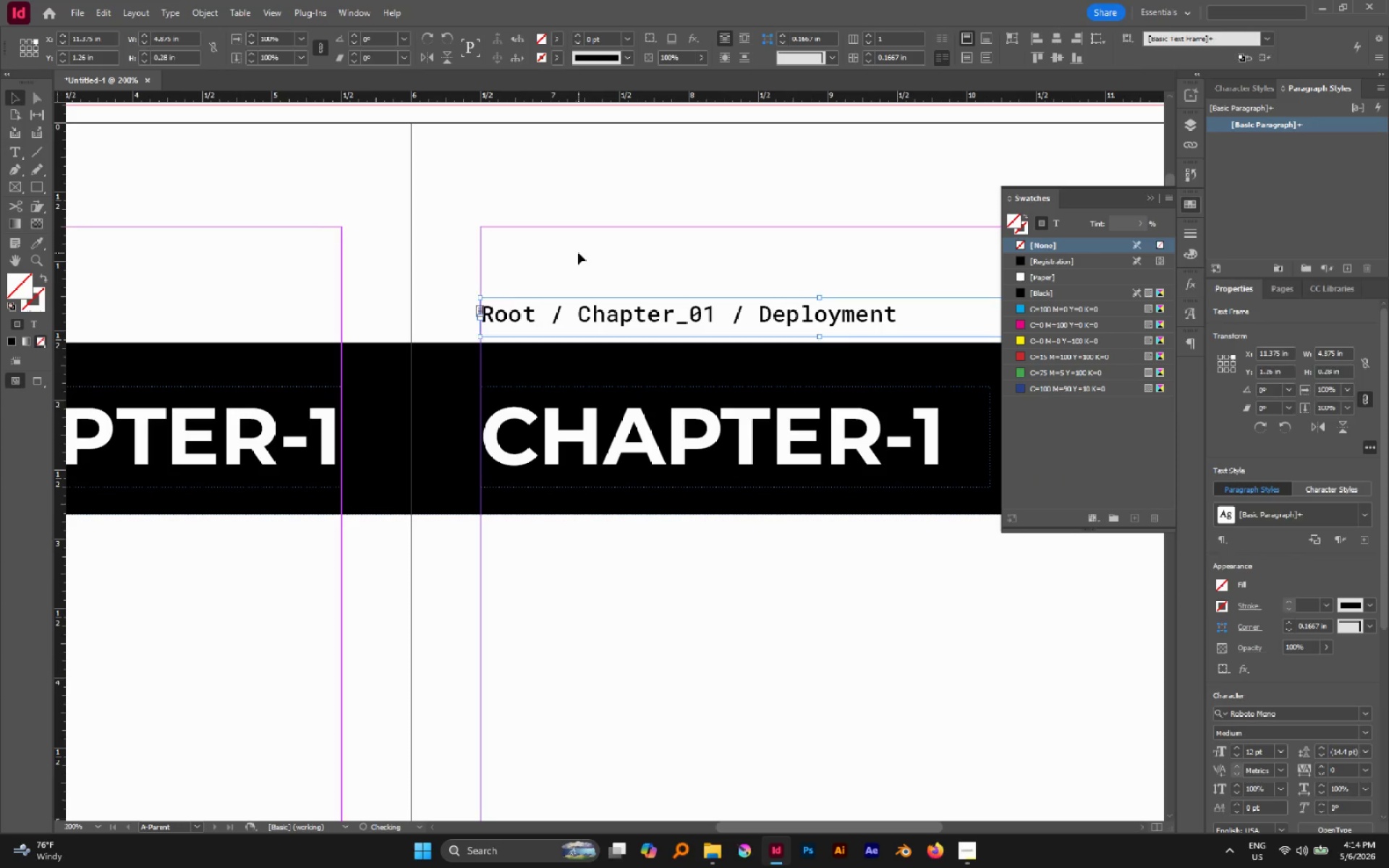 
hold_key(key=ShiftLeft, duration=0.91)
 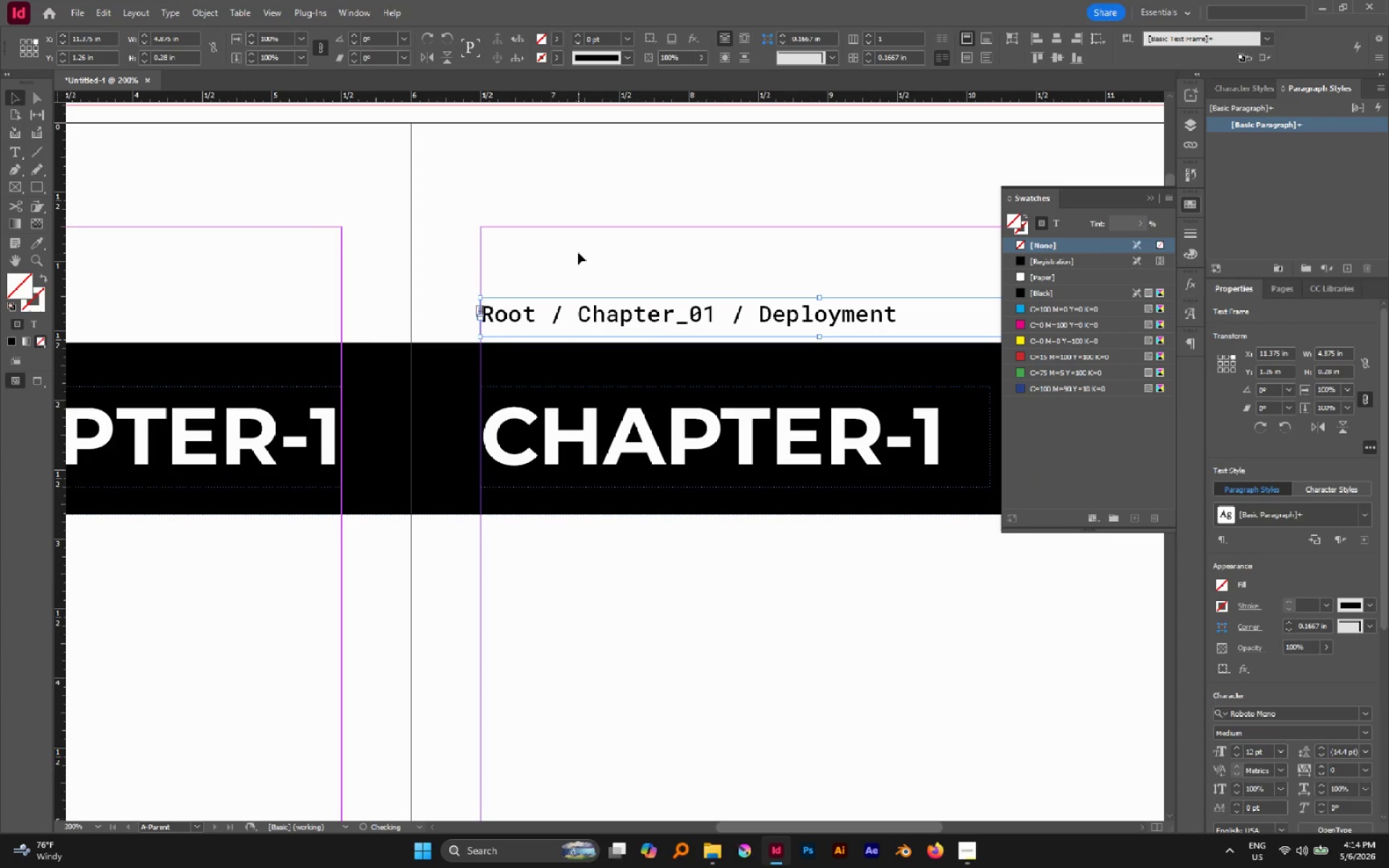 
left_click([578, 252])
 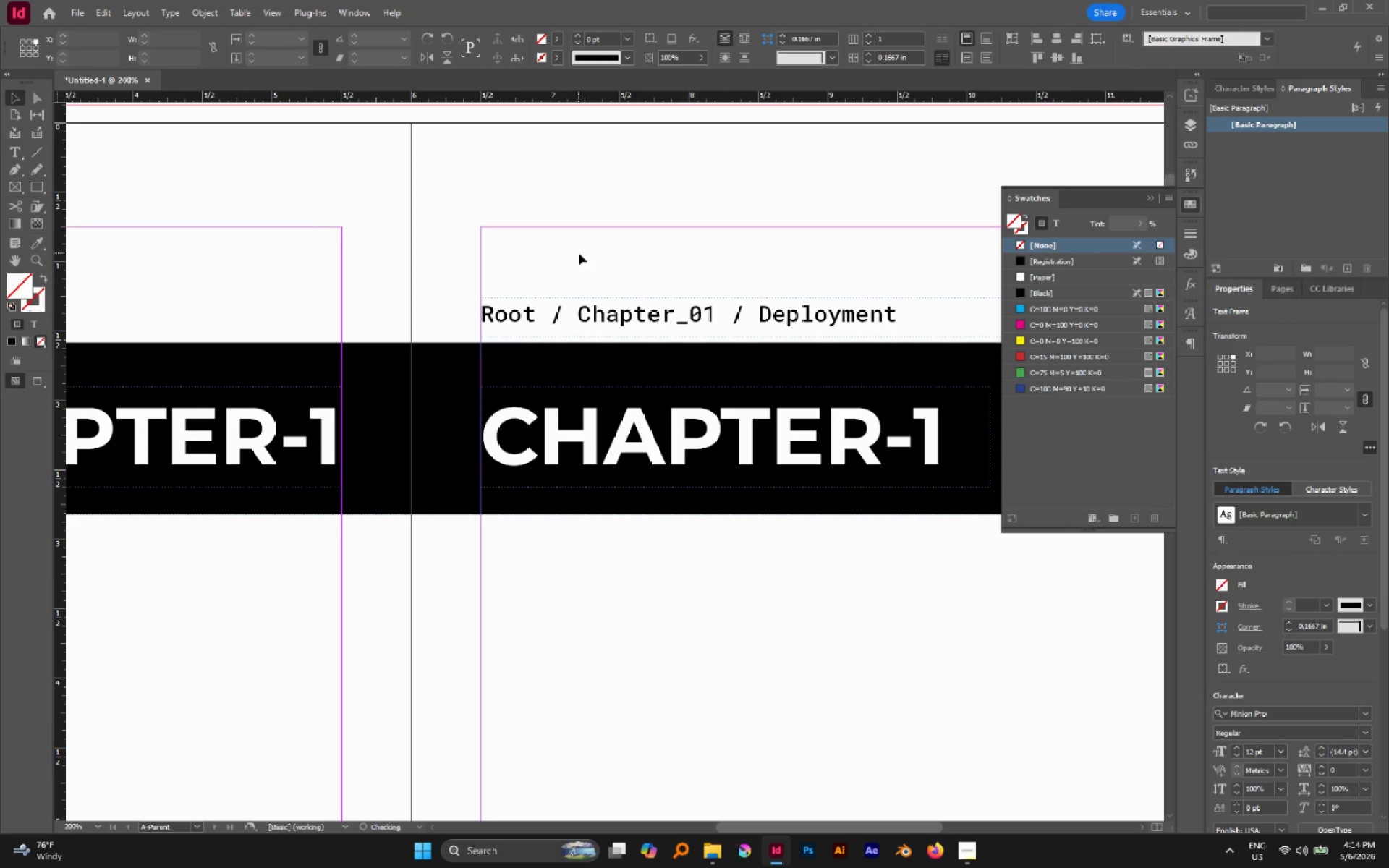 
hold_key(key=AltLeft, duration=1.52)
scroll: coordinate [582, 258], scroll_direction: down, amount: 2.0
 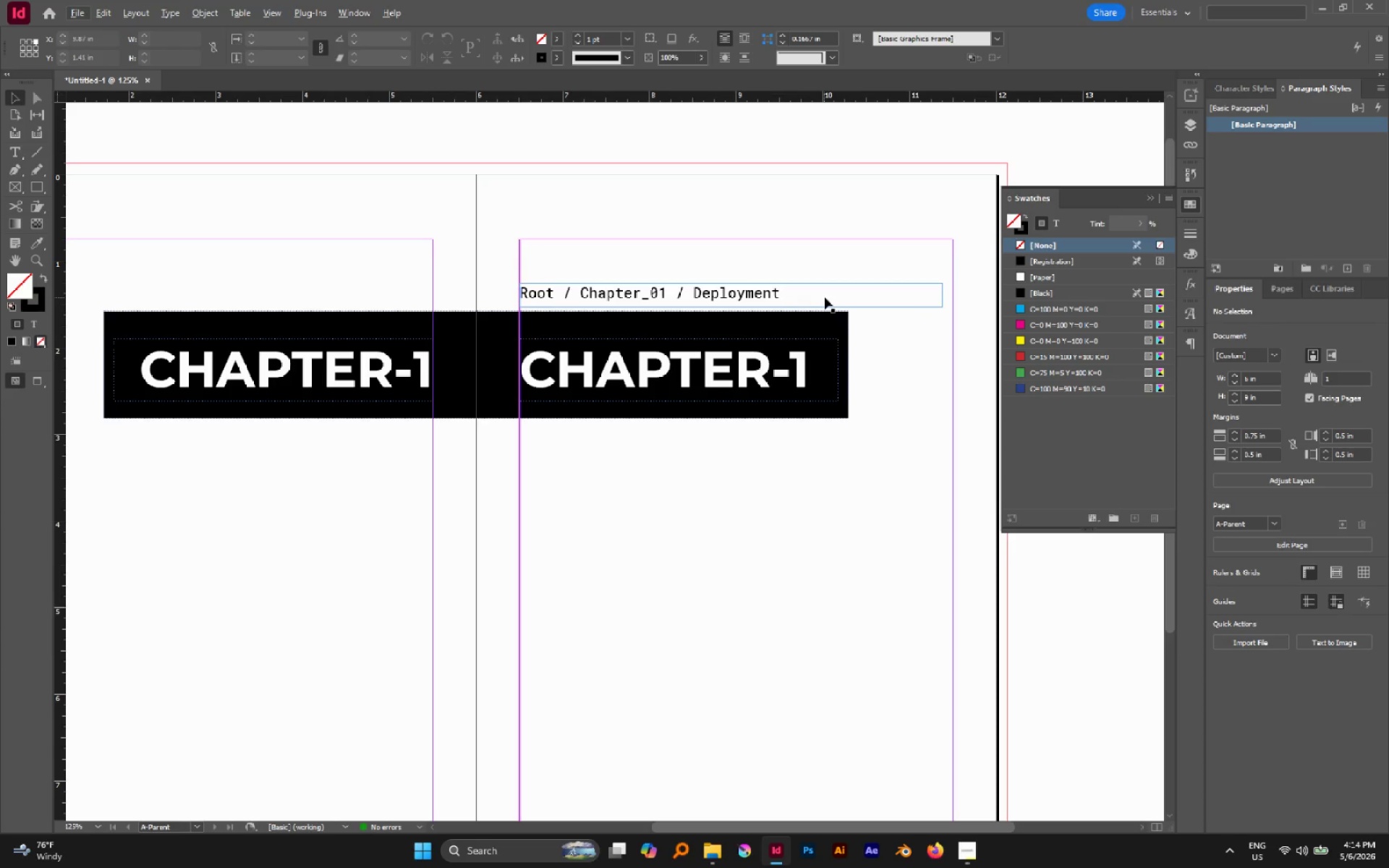 
left_click([825, 297])
 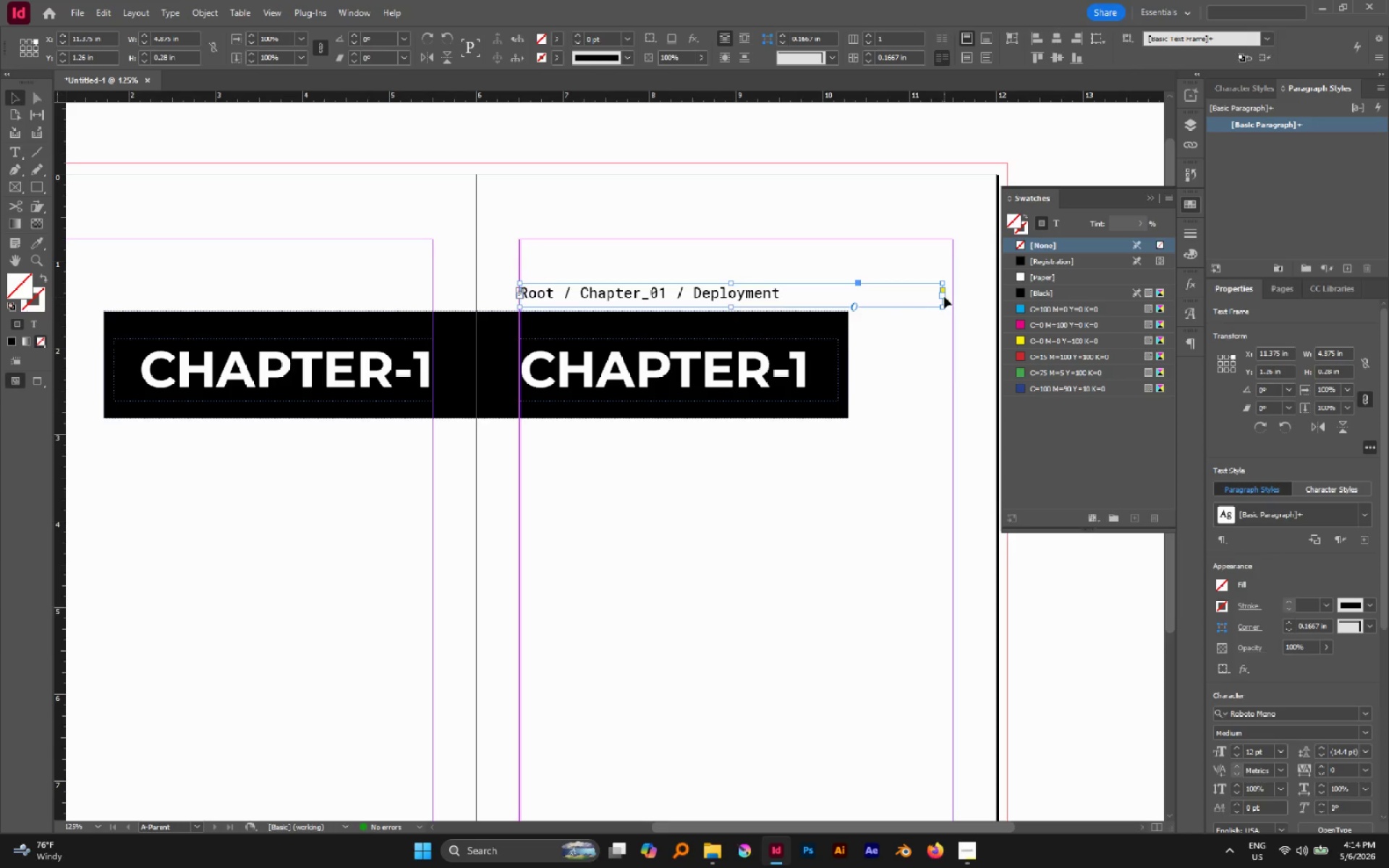 
left_click_drag(start_coordinate=[943, 297], to_coordinate=[951, 297])
 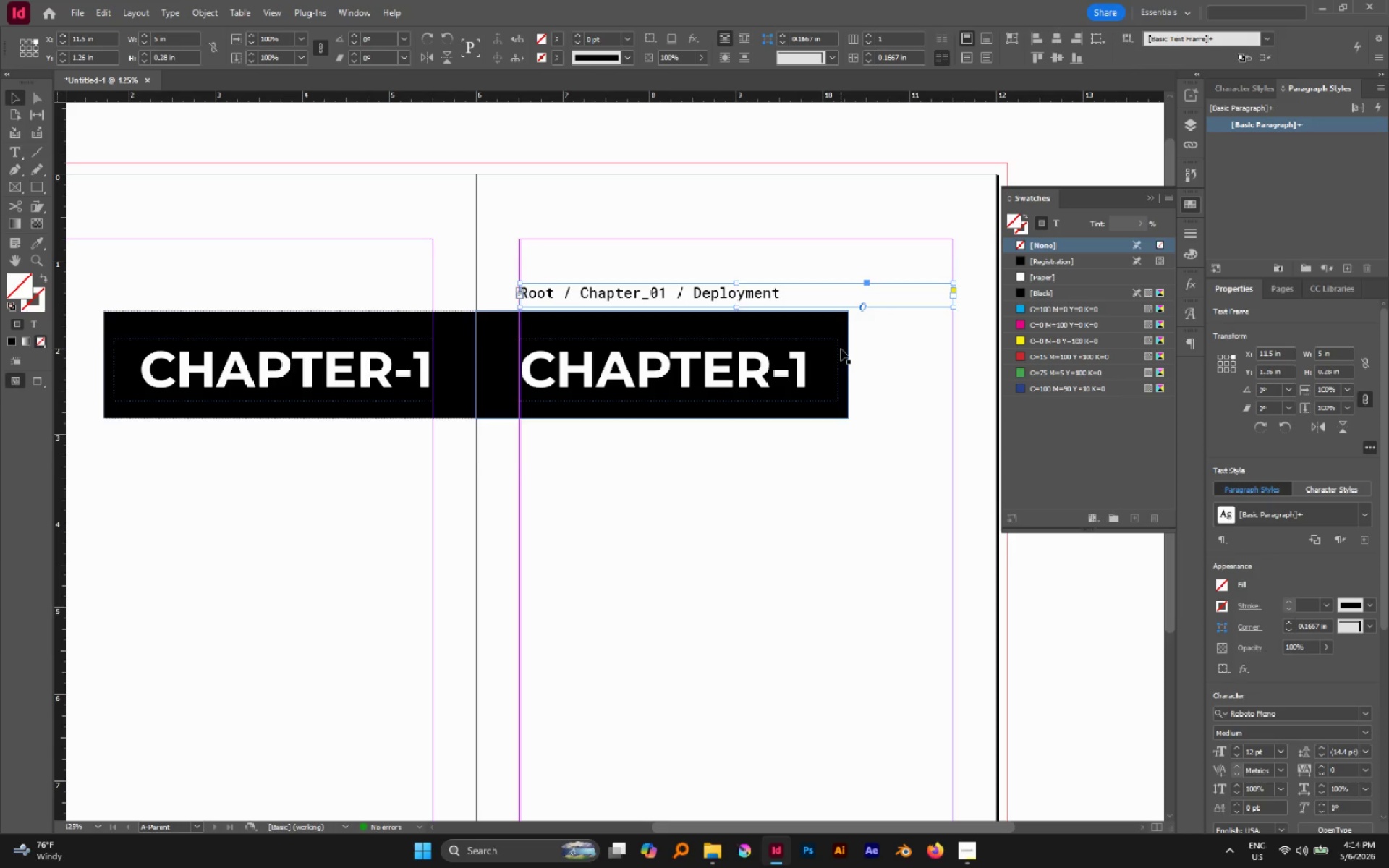 
left_click([835, 346])
 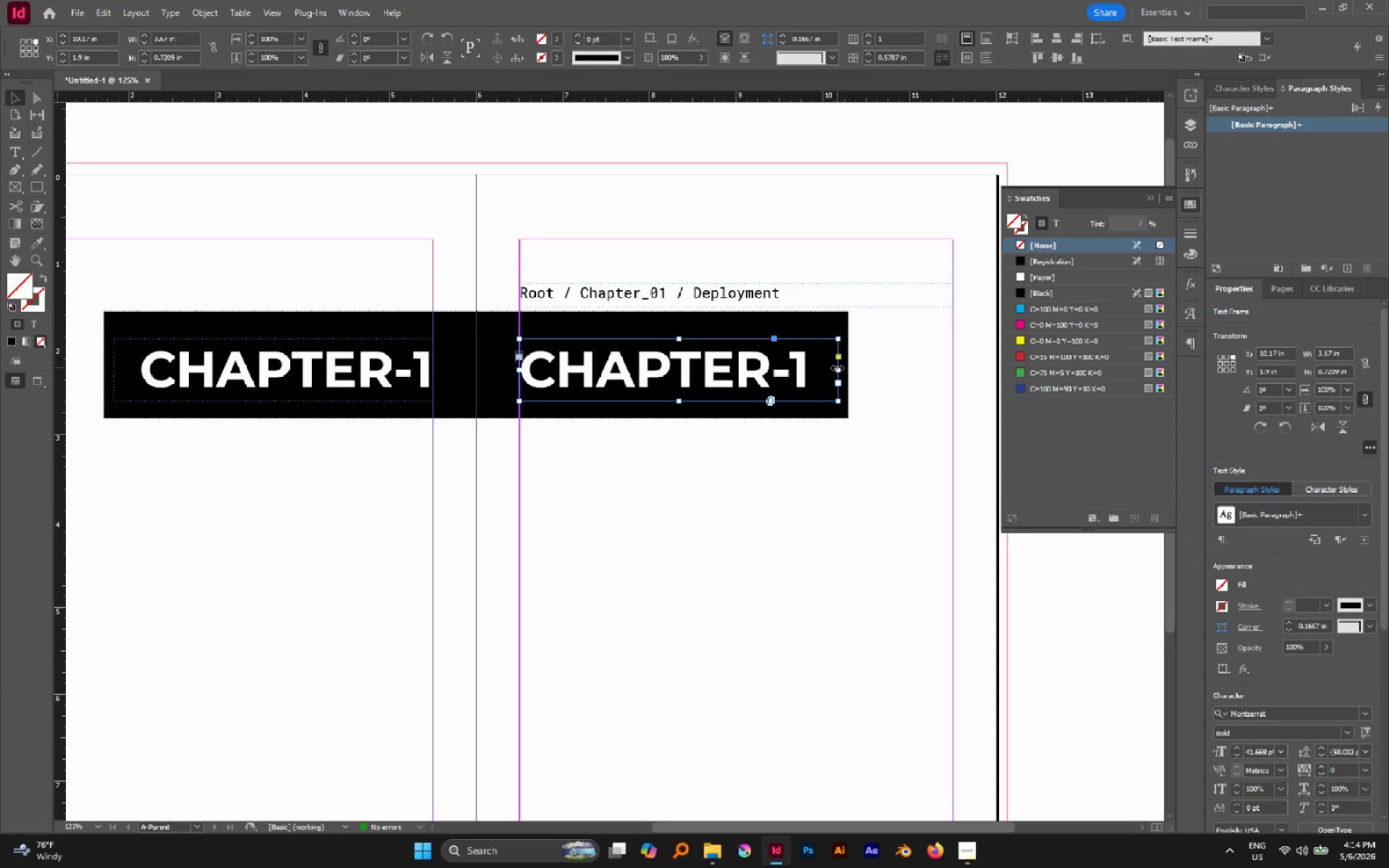 
left_click_drag(start_coordinate=[836, 370], to_coordinate=[819, 368])
 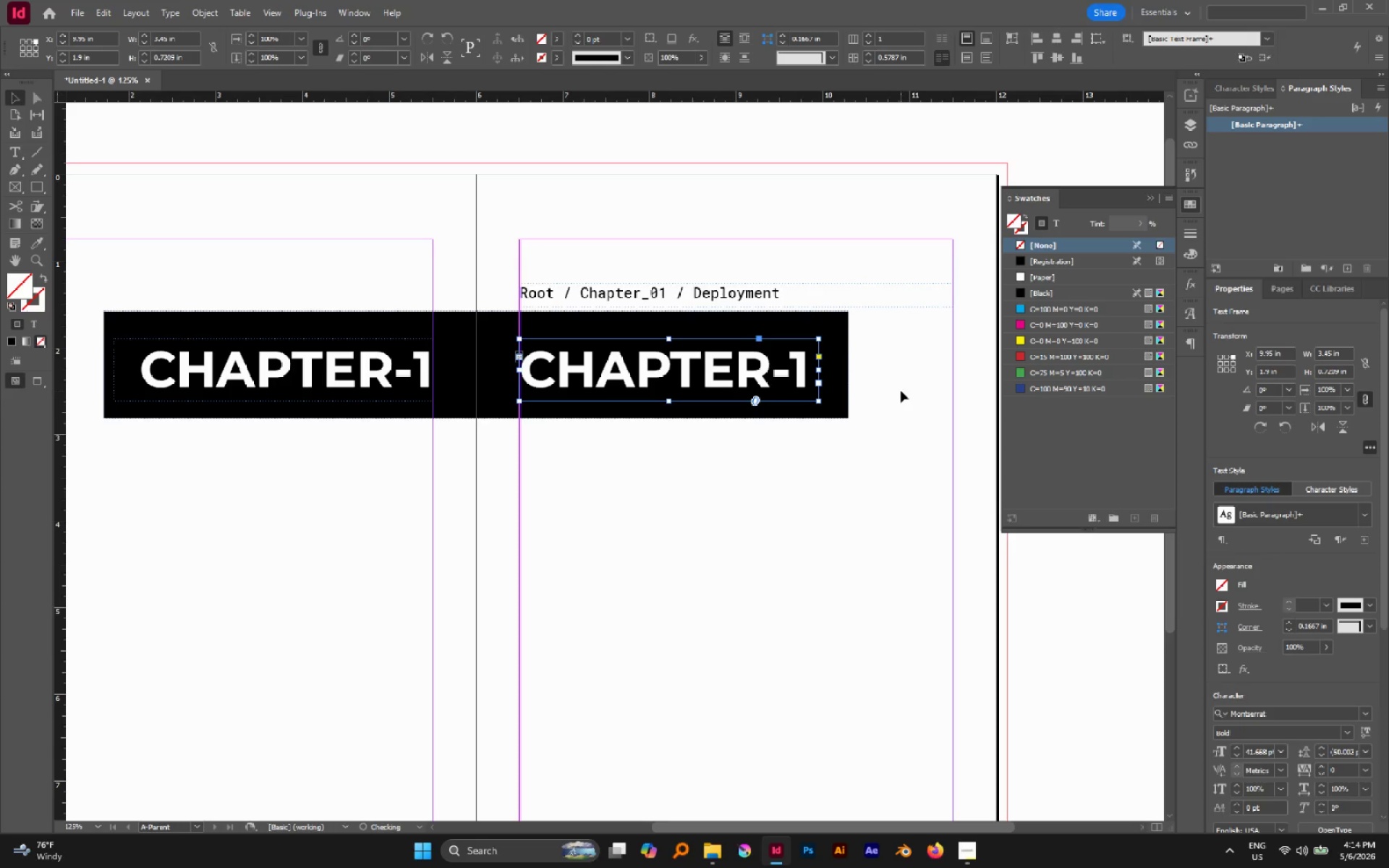 
left_click([901, 391])
 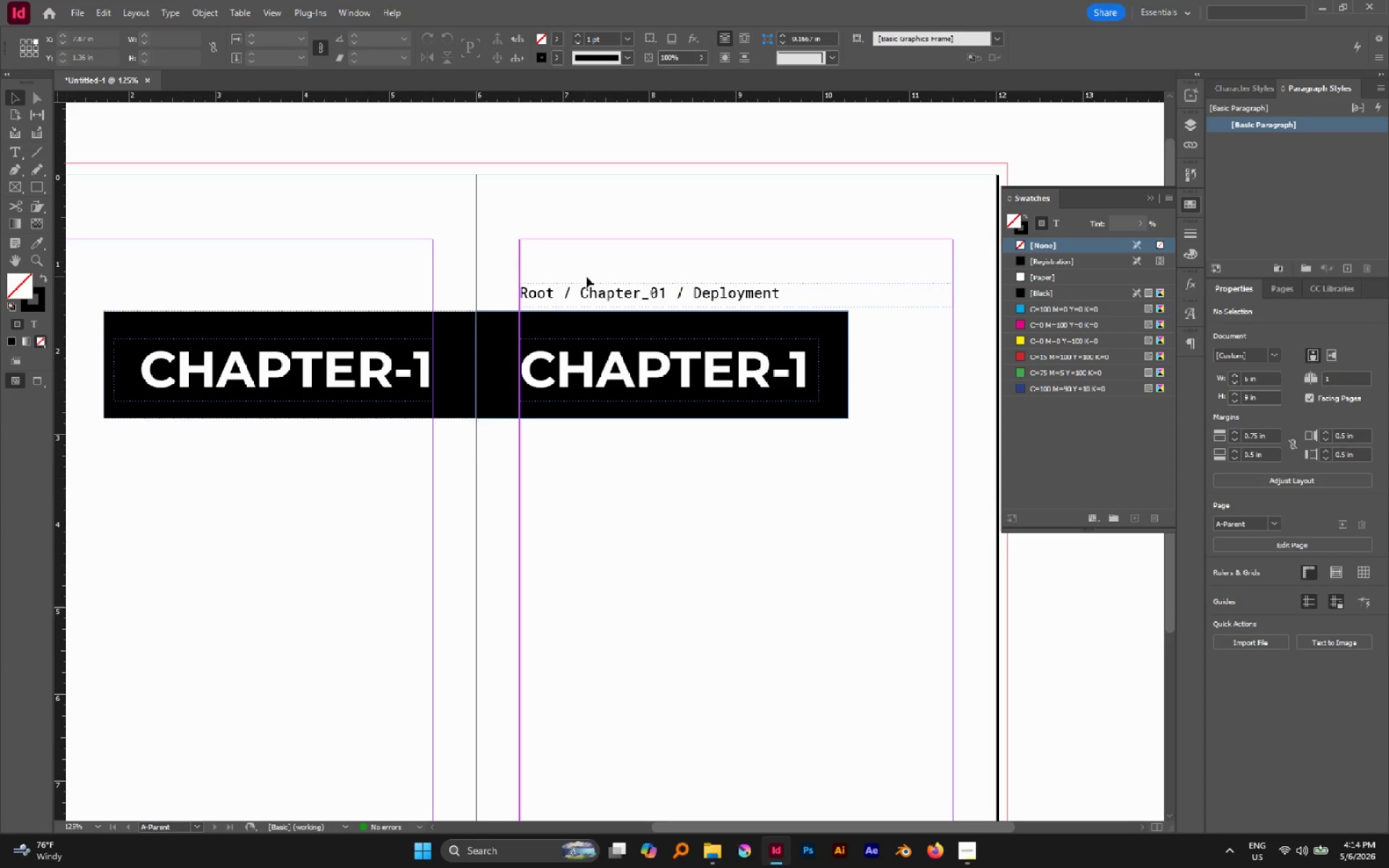 
left_click([590, 288])
 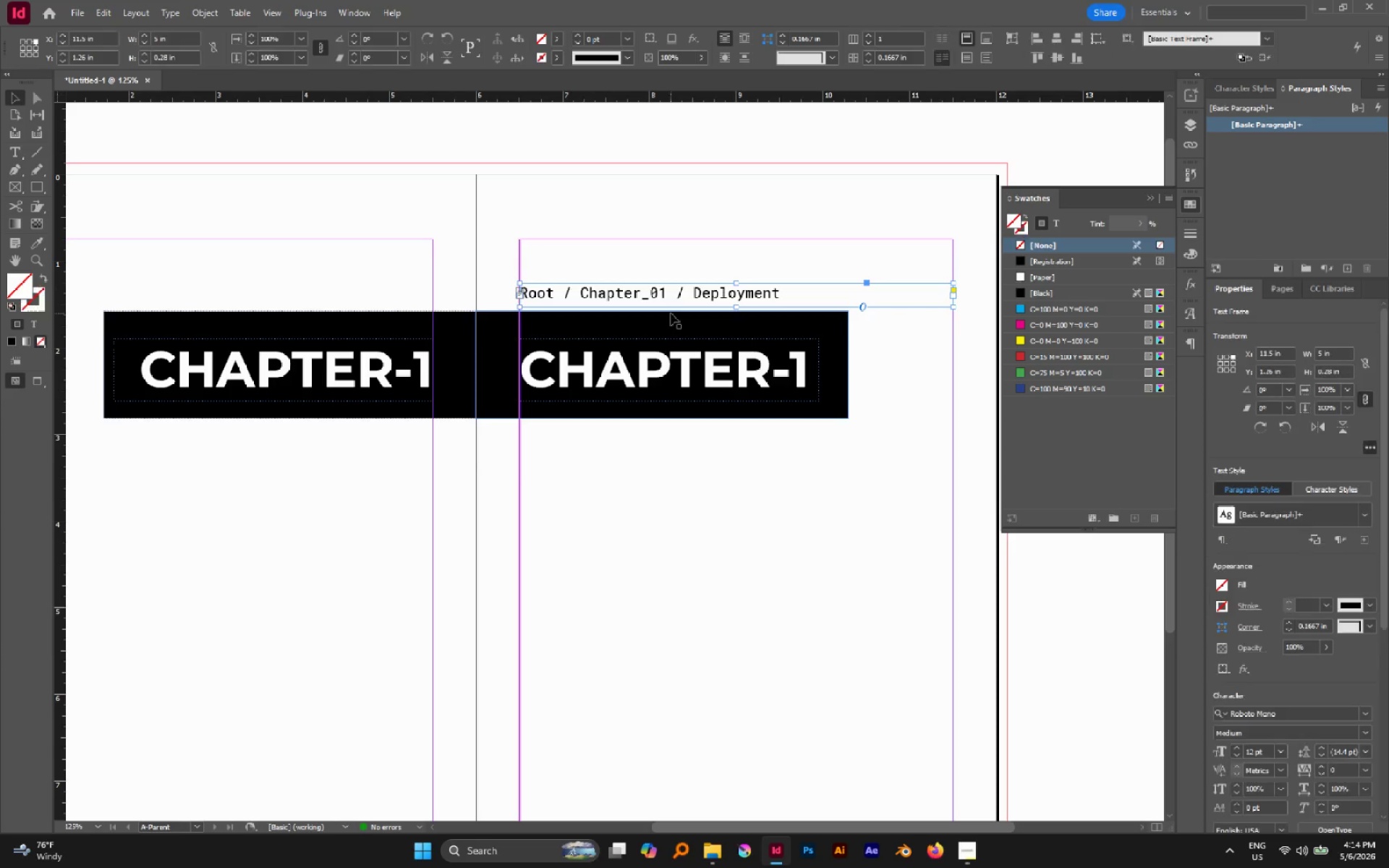 
hold_key(key=AltLeft, duration=0.41)
 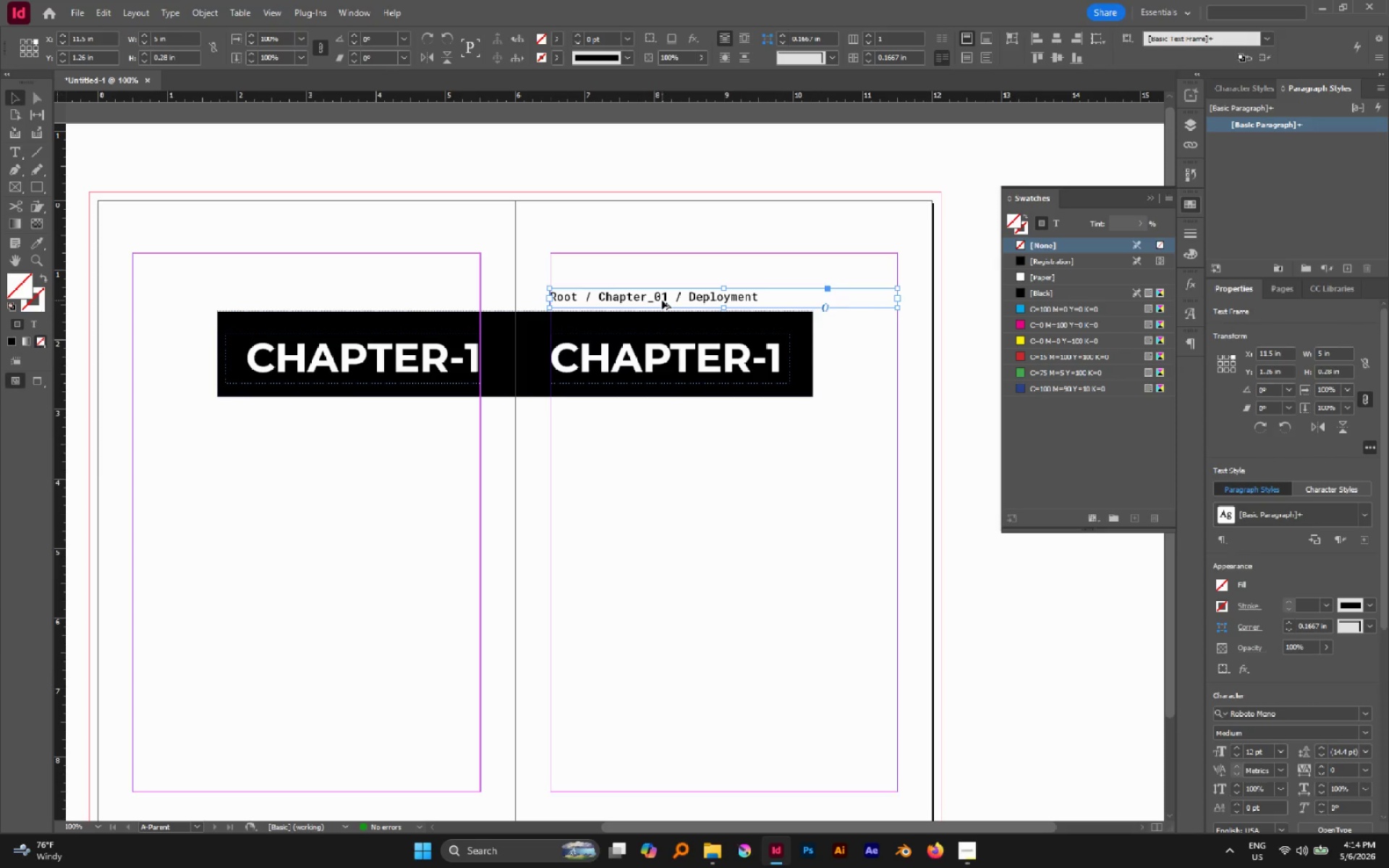 
hold_key(key=AltLeft, duration=2.34)
 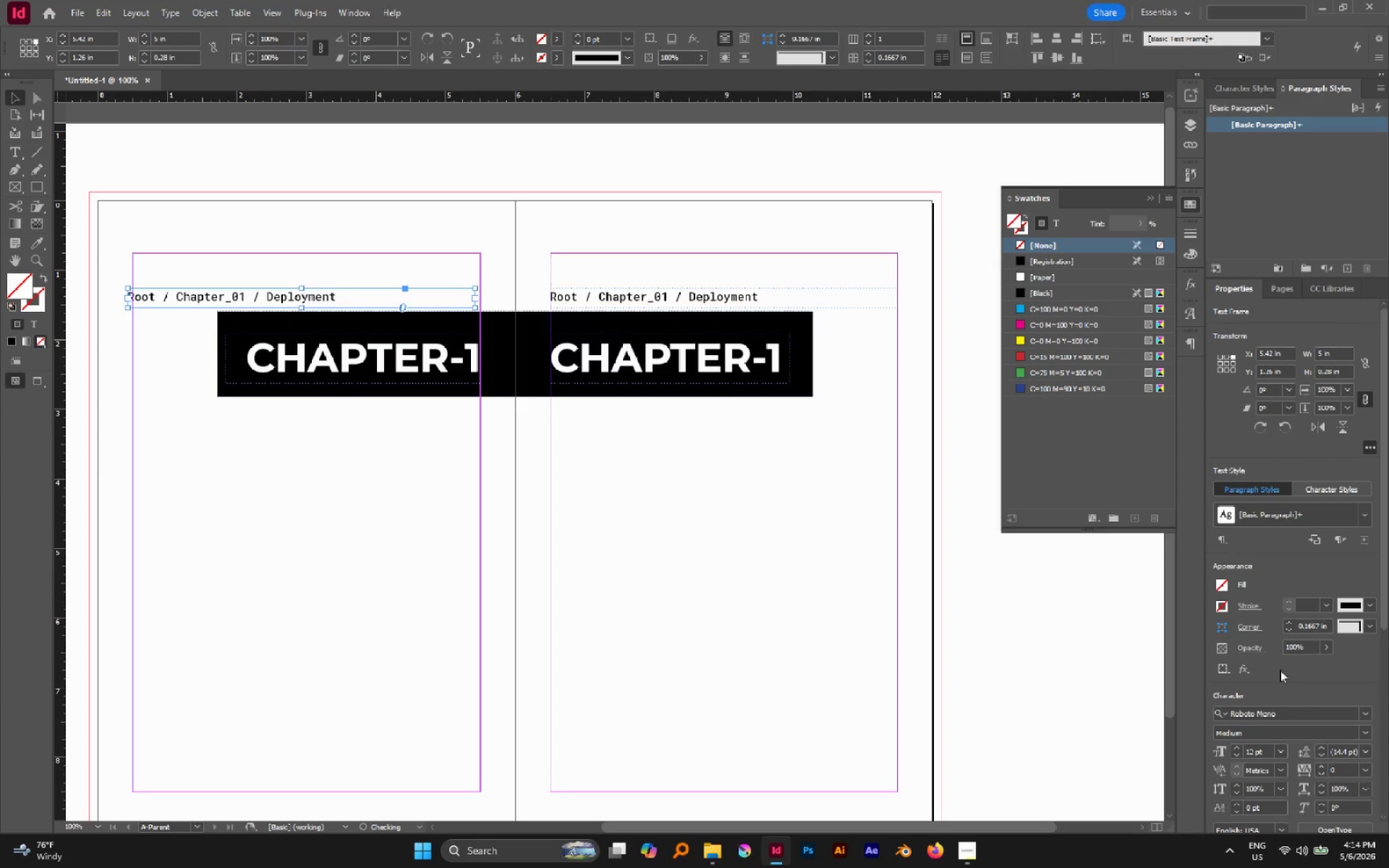 
scroll: coordinate [671, 310], scroll_direction: down, amount: 1.0
 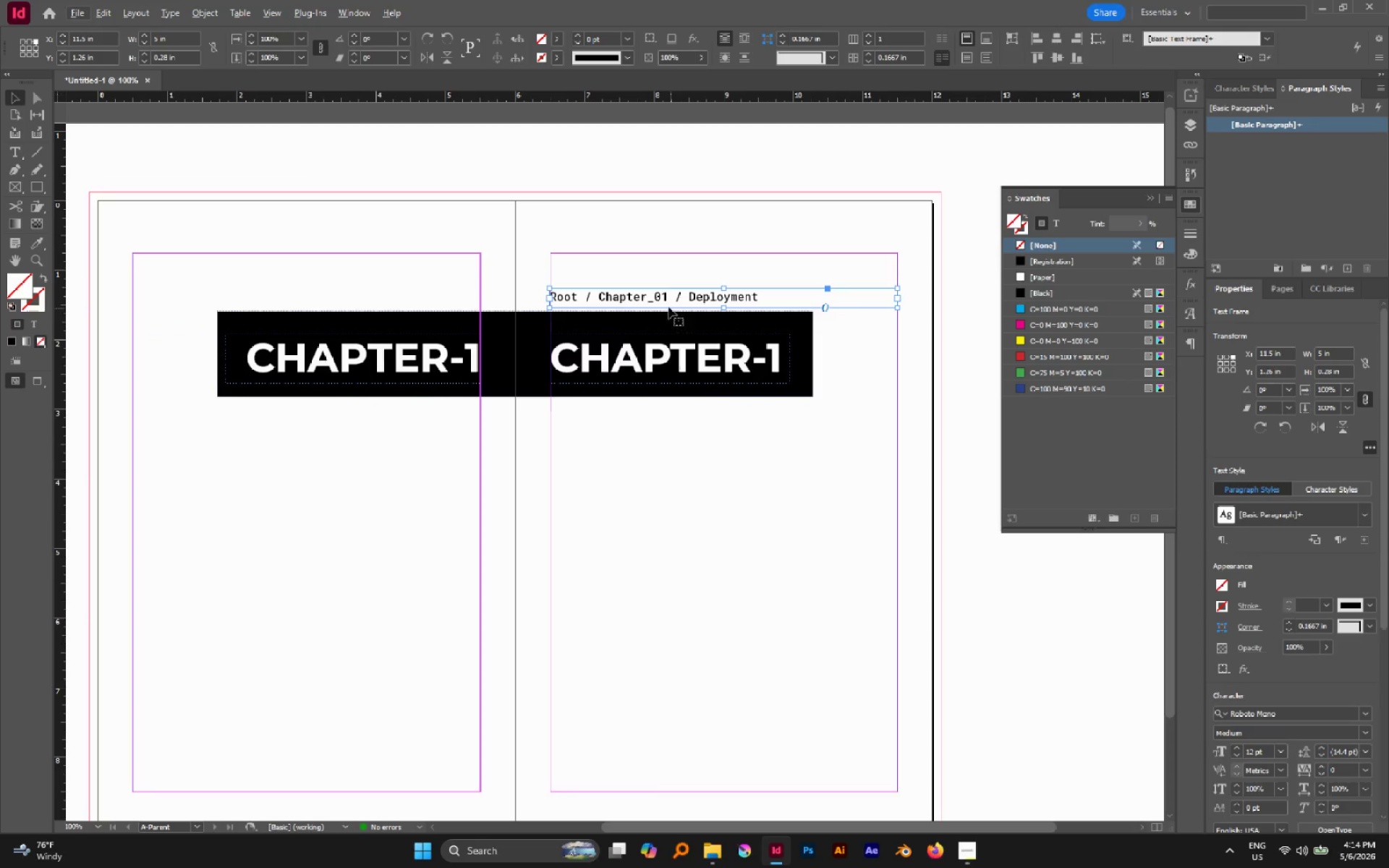 
left_click_drag(start_coordinate=[662, 300], to_coordinate=[239, 272])
 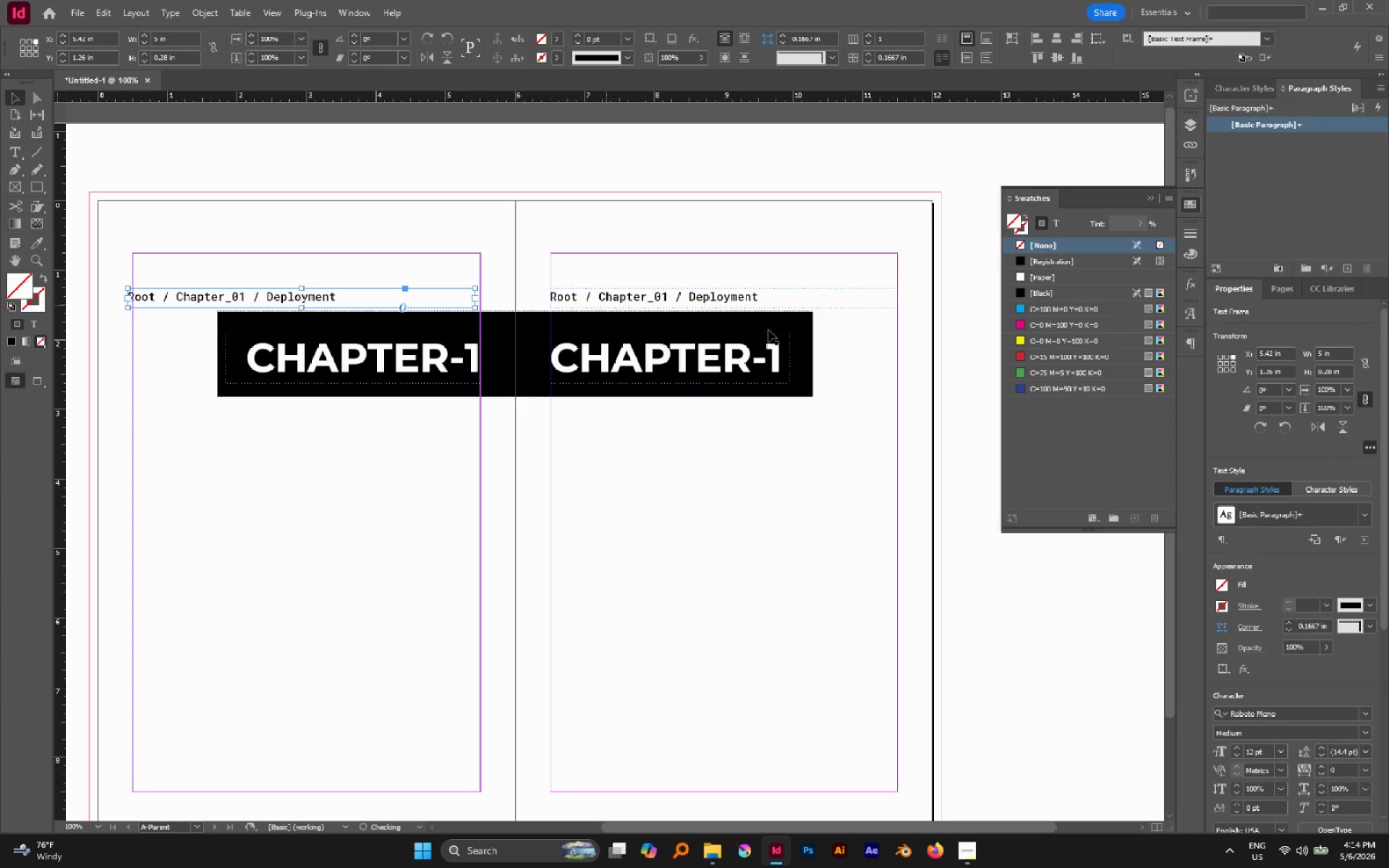 
hold_key(key=ShiftLeft, duration=1.84)
 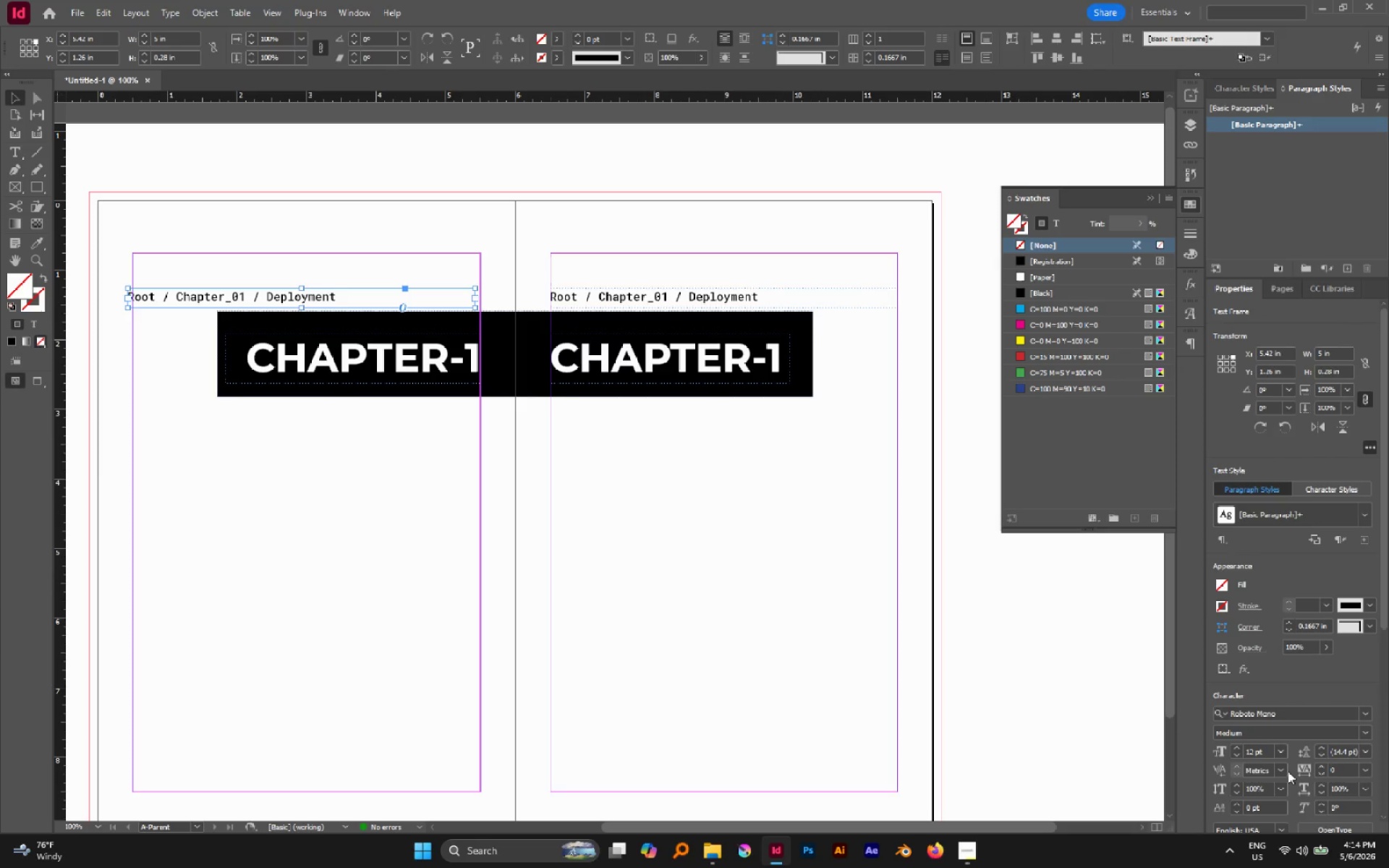 
scroll: coordinate [1294, 770], scroll_direction: down, amount: 1.0
 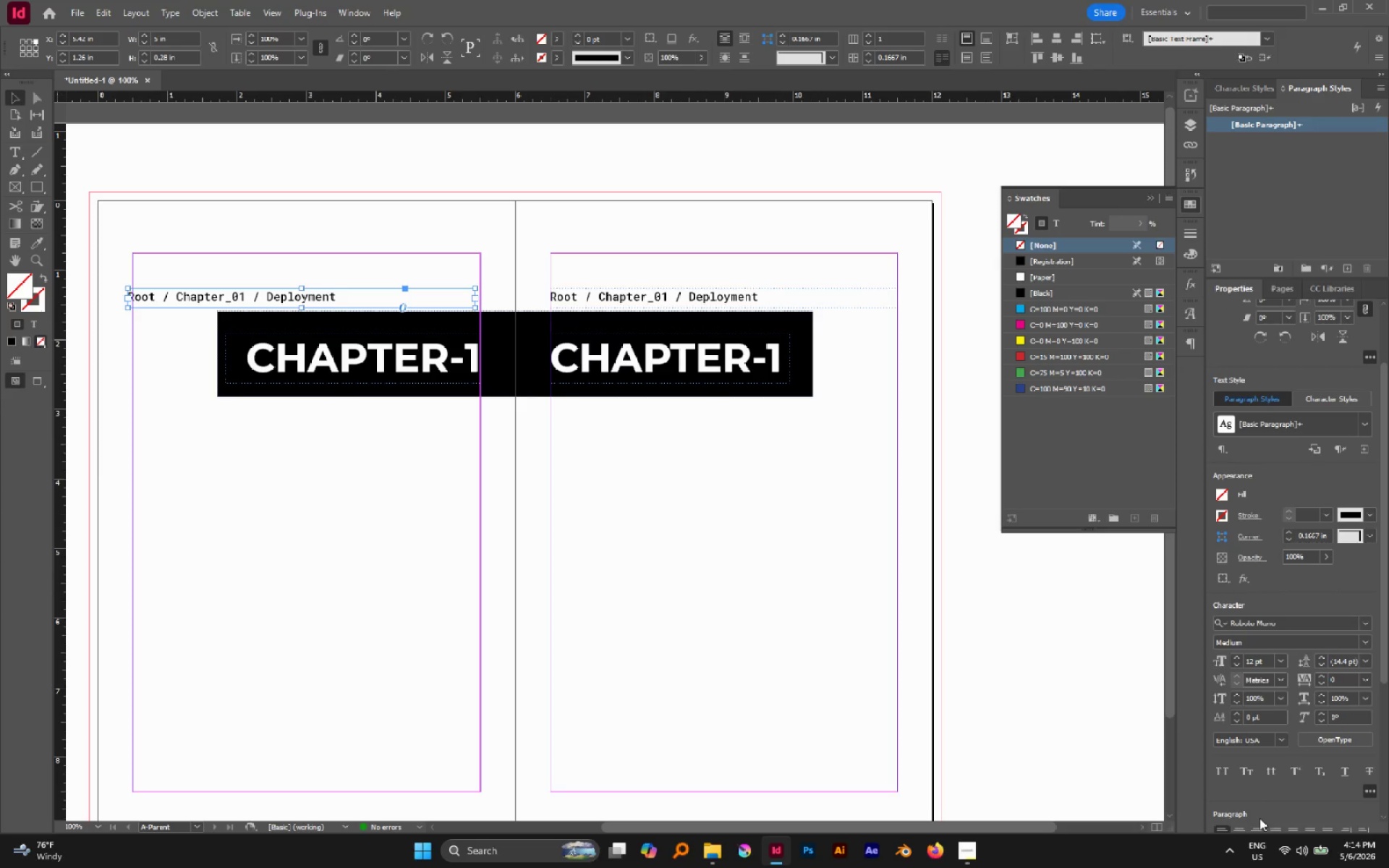 
left_click([1260, 825])
 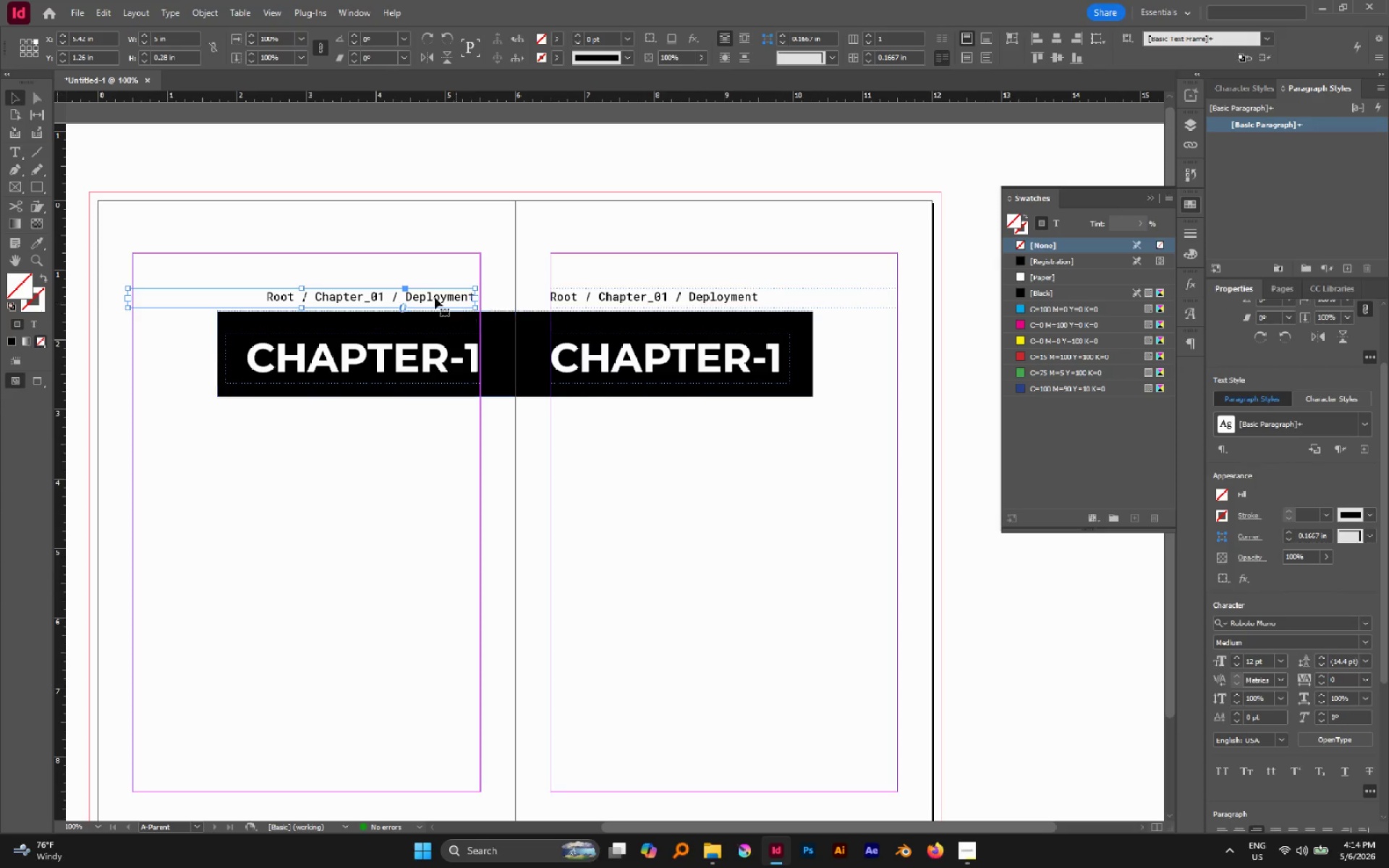 
hold_key(key=AltLeft, duration=0.83)
scroll: coordinate [428, 296], scroll_direction: up, amount: 3.0
 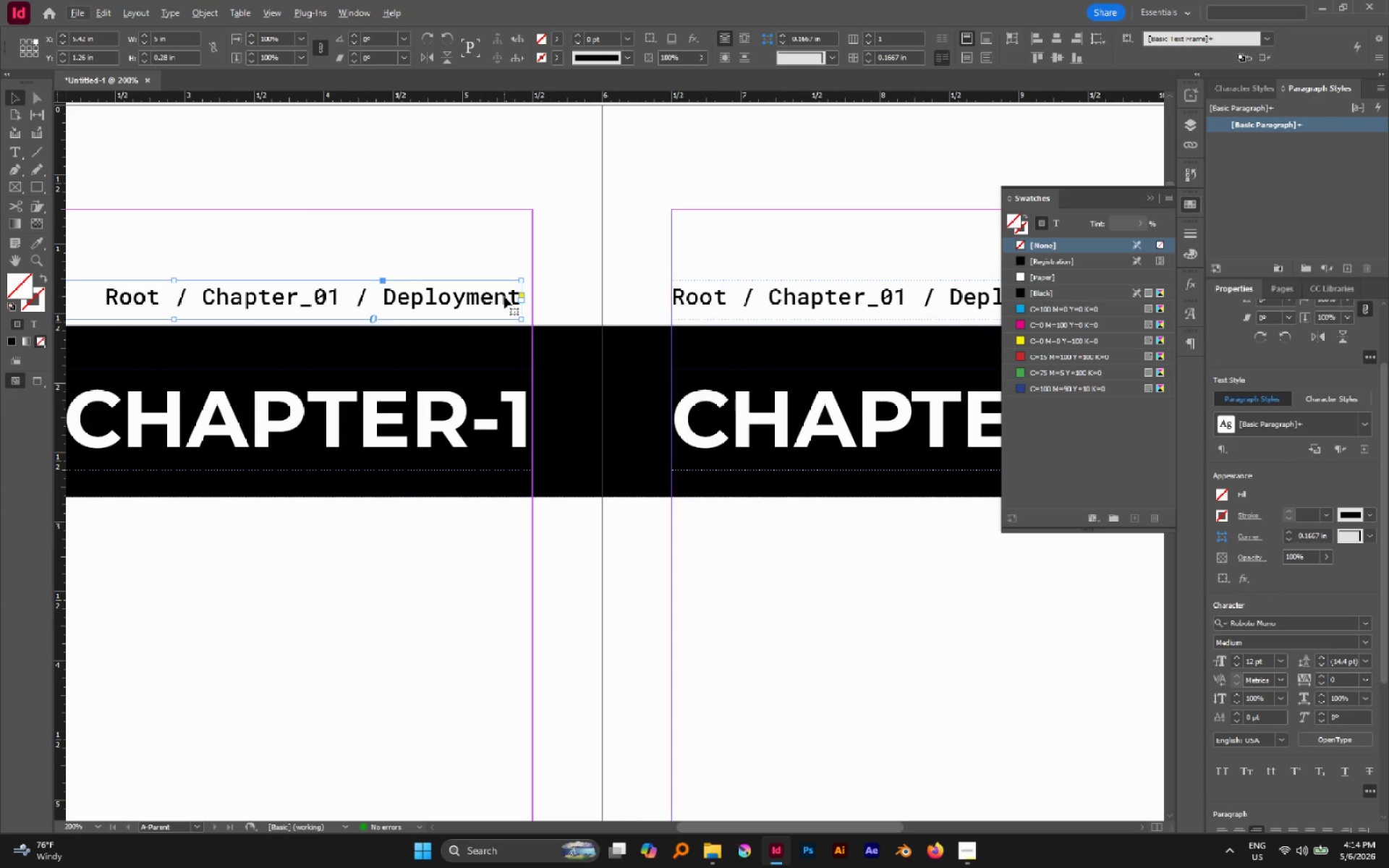 
left_click_drag(start_coordinate=[505, 296], to_coordinate=[517, 299])
 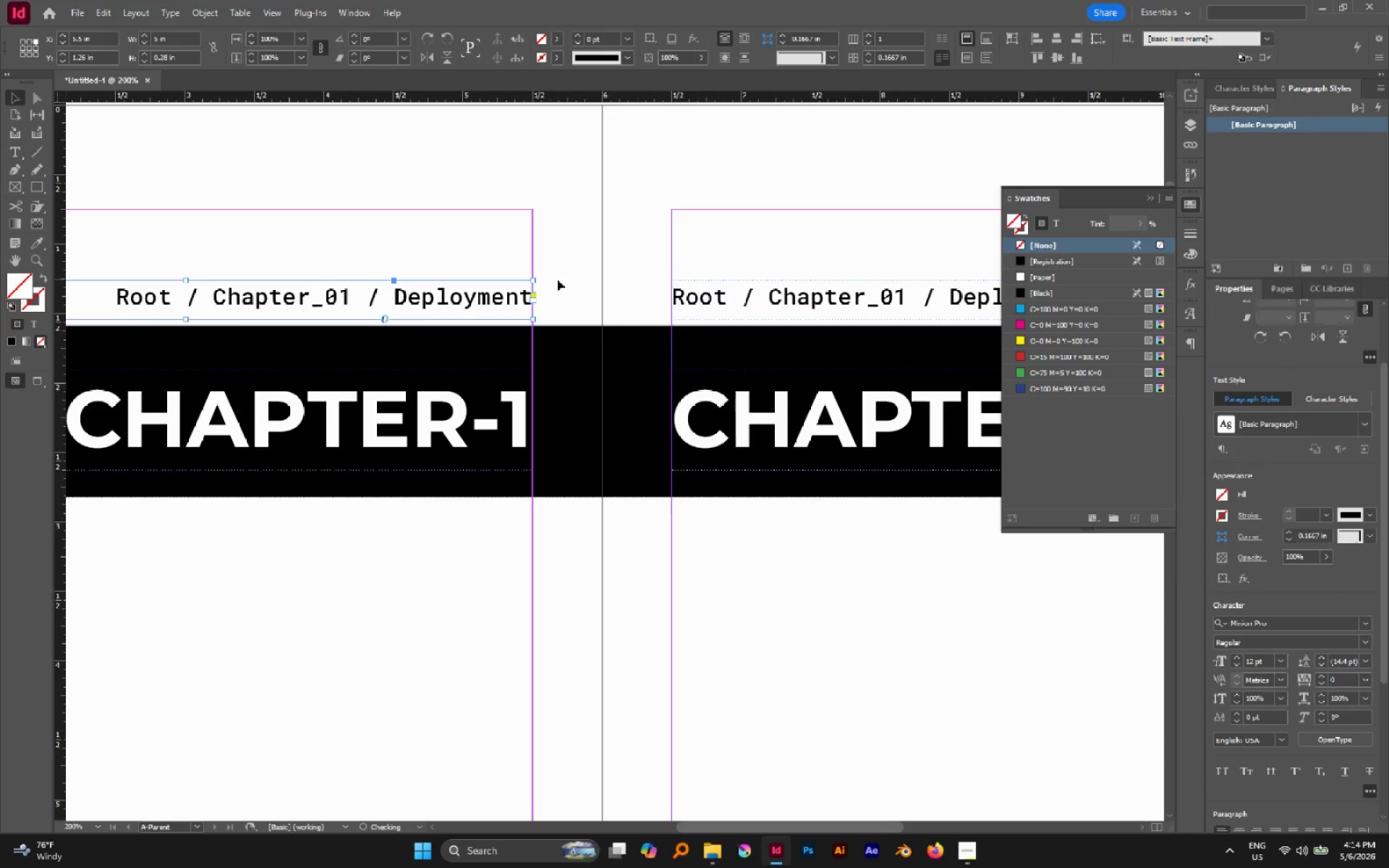 
hold_key(key=ShiftLeft, duration=1.38)
 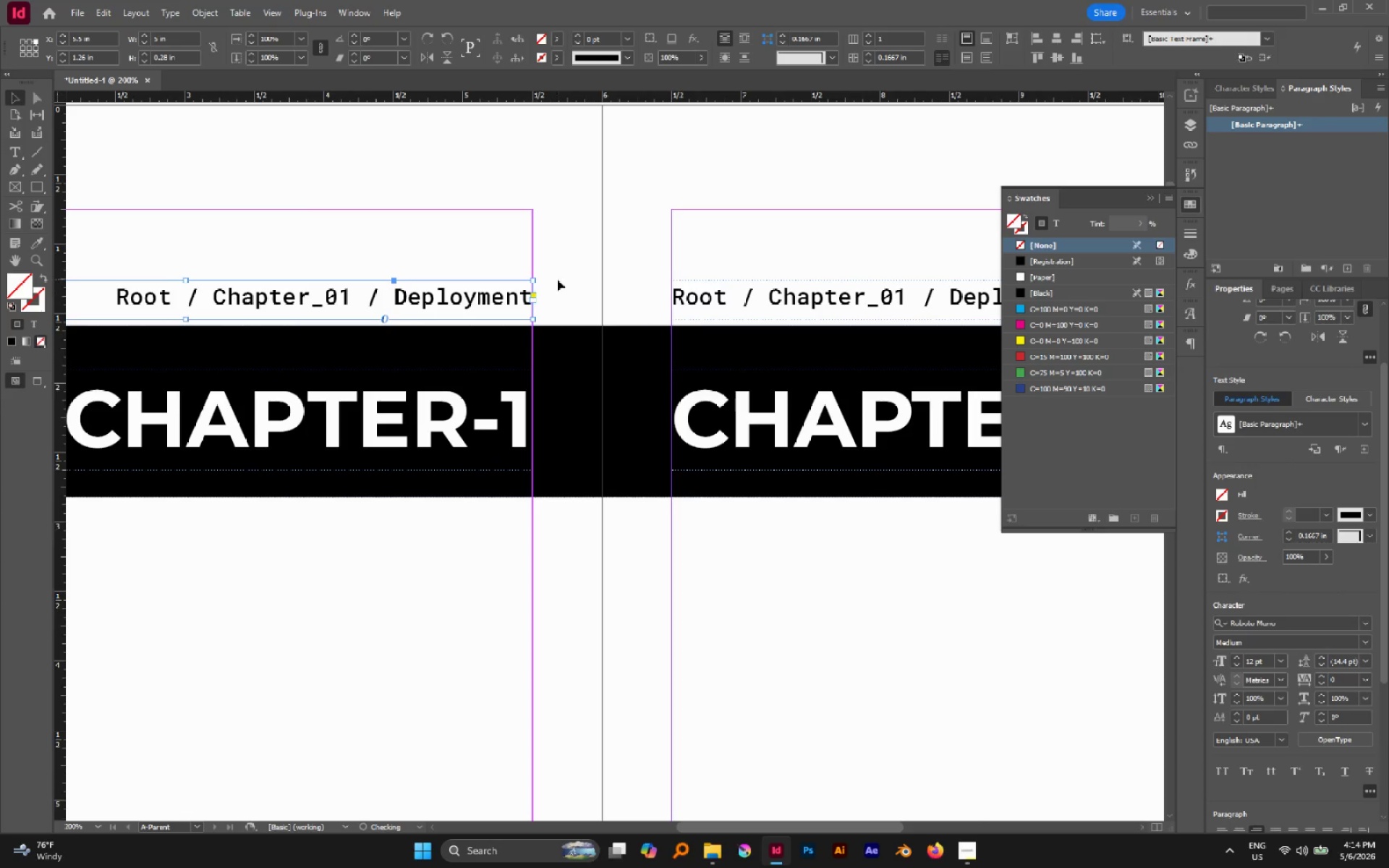 
left_click([557, 279])
 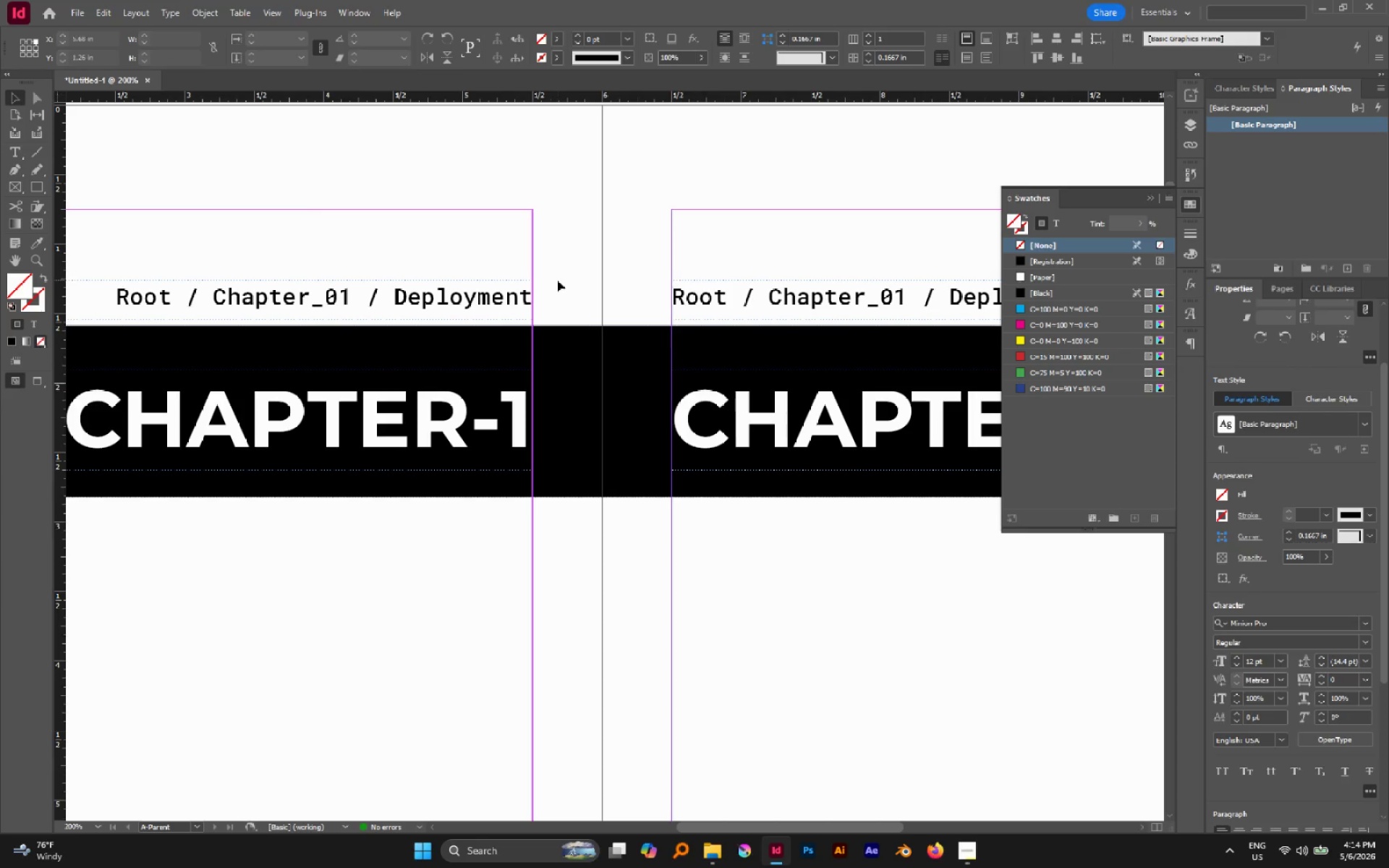 
hold_key(key=AltLeft, duration=0.69)
scroll: coordinate [557, 280], scroll_direction: down, amount: 3.0
 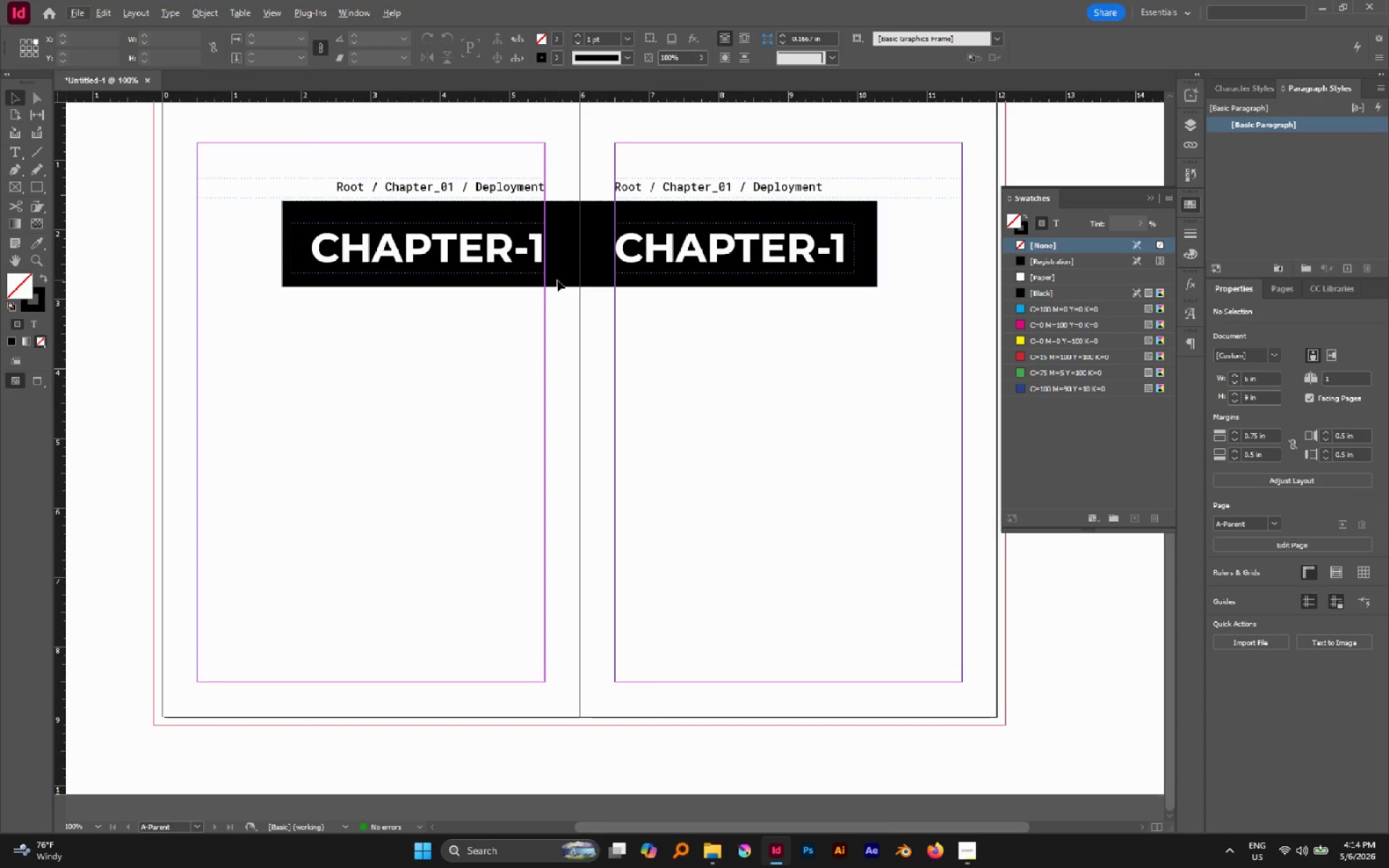 
key(W)
 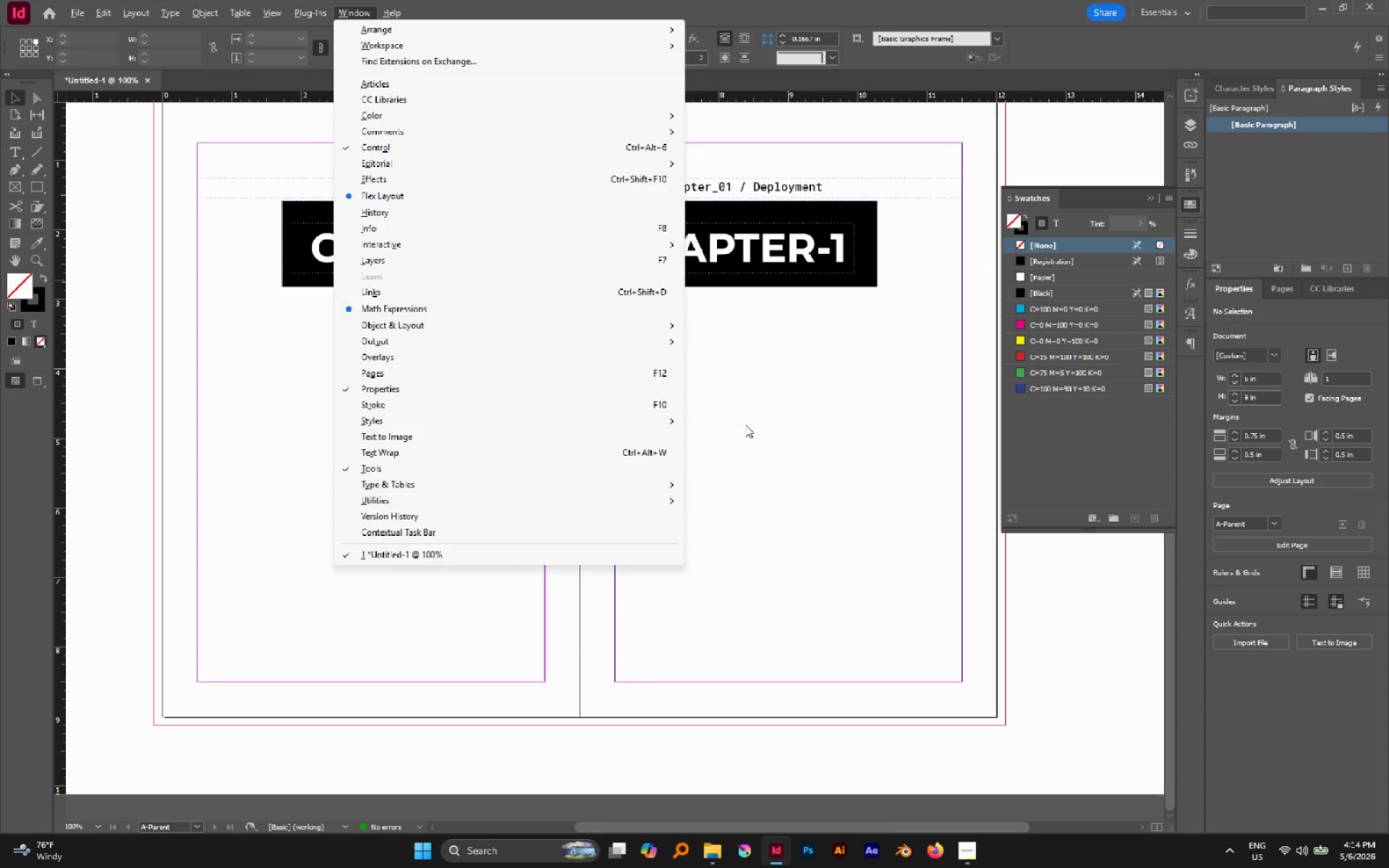 
left_click([909, 459])
 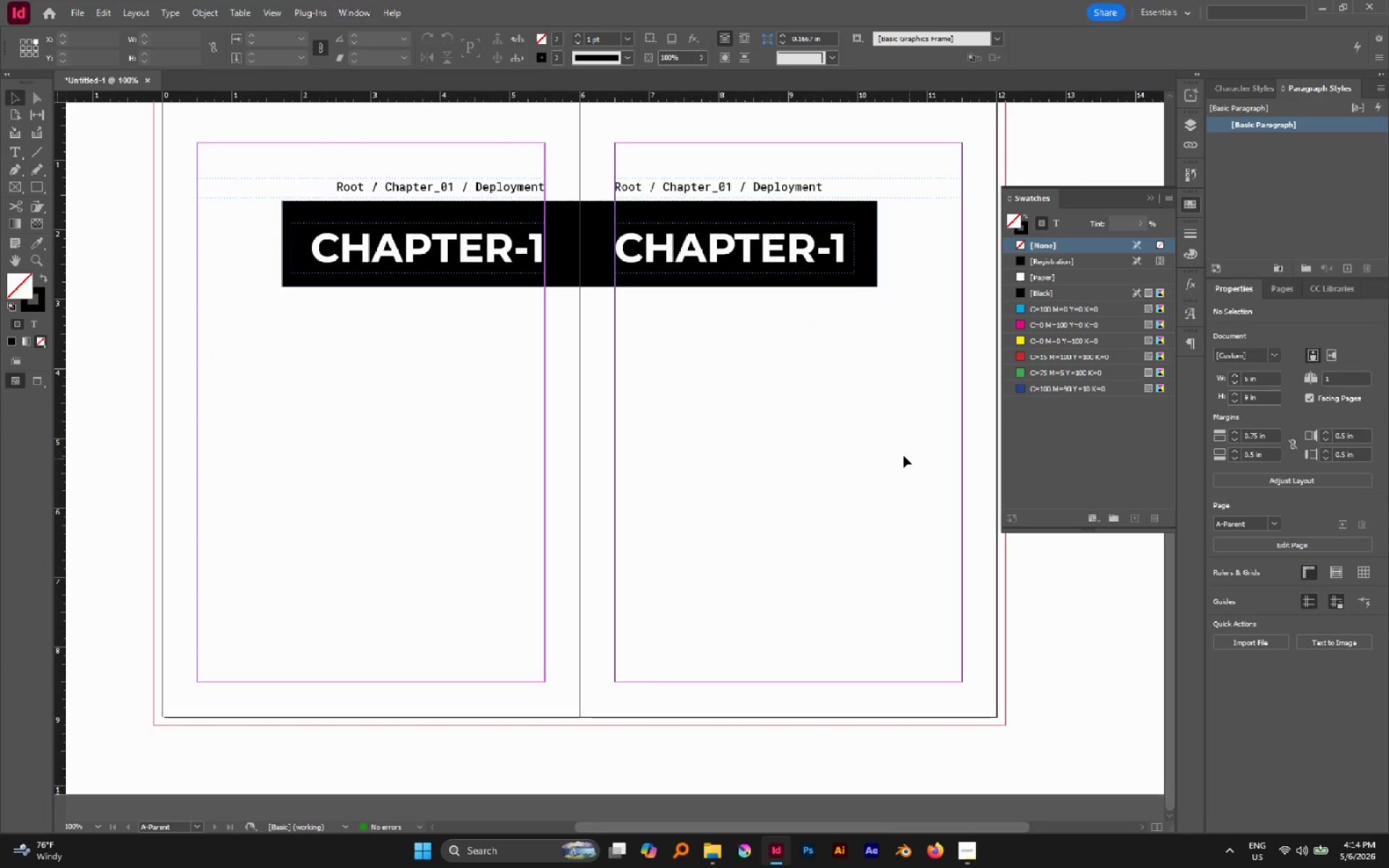 
key(W)
 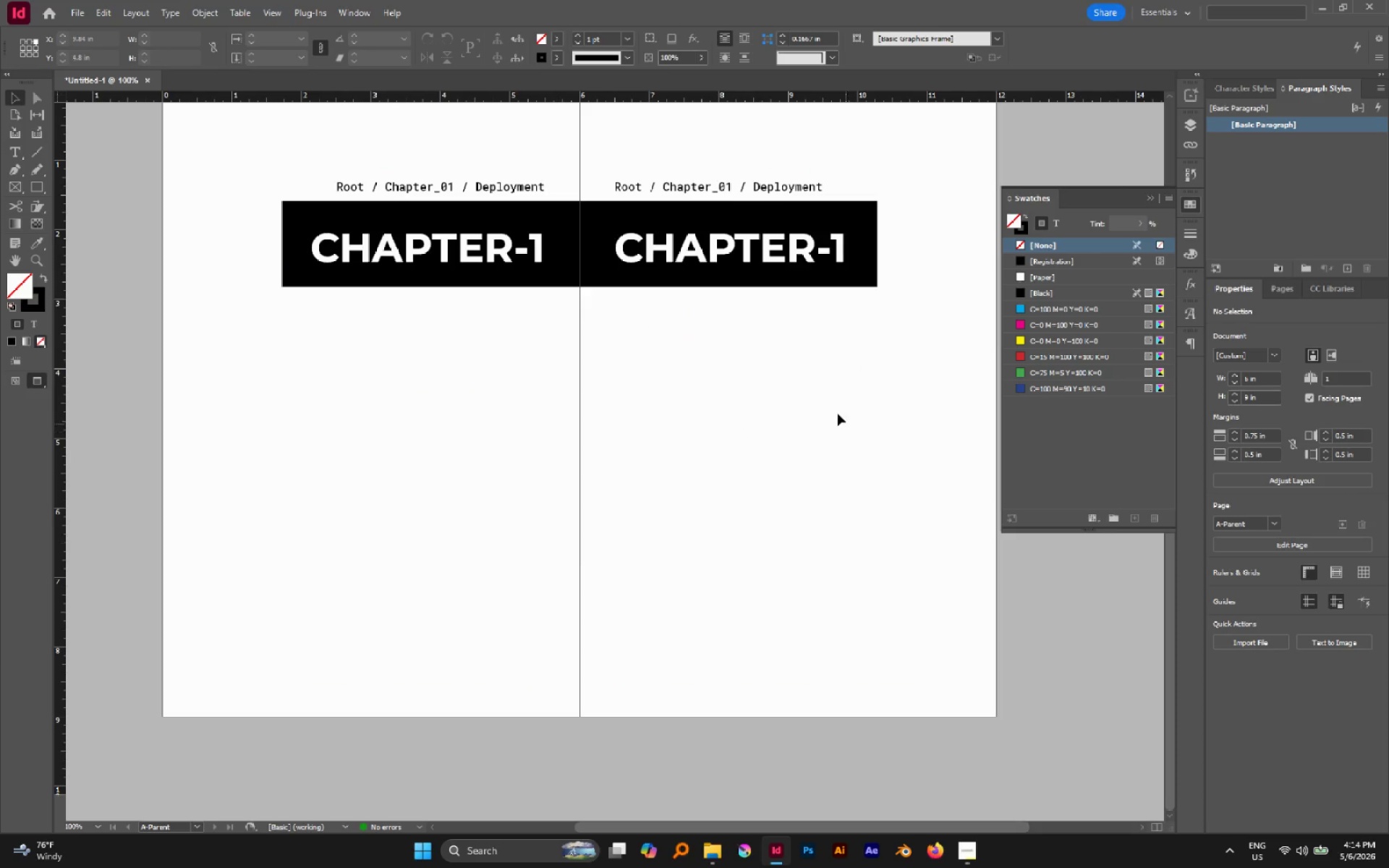 
scroll: coordinate [833, 404], scroll_direction: up, amount: 3.0
 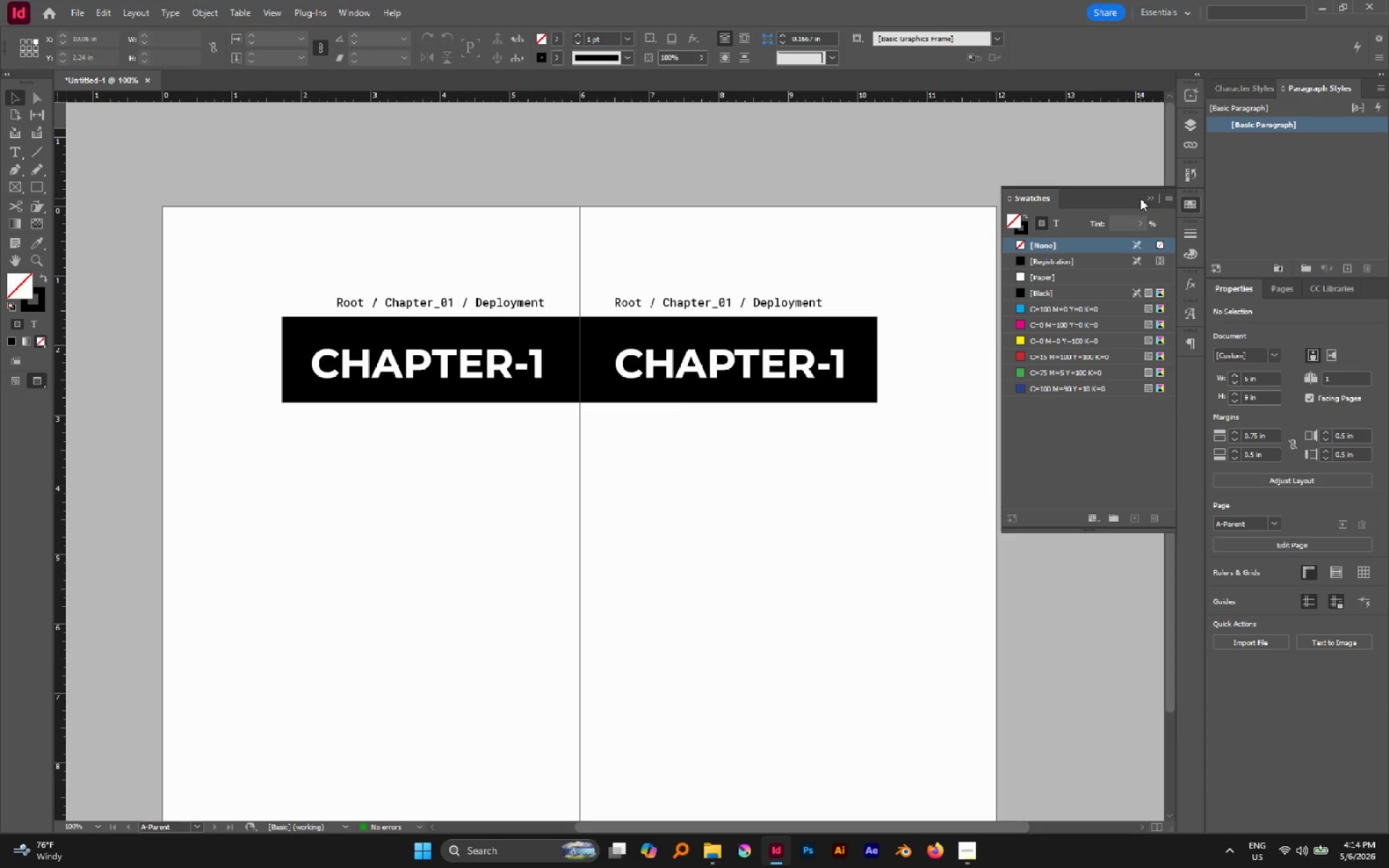 
left_click([1147, 195])
 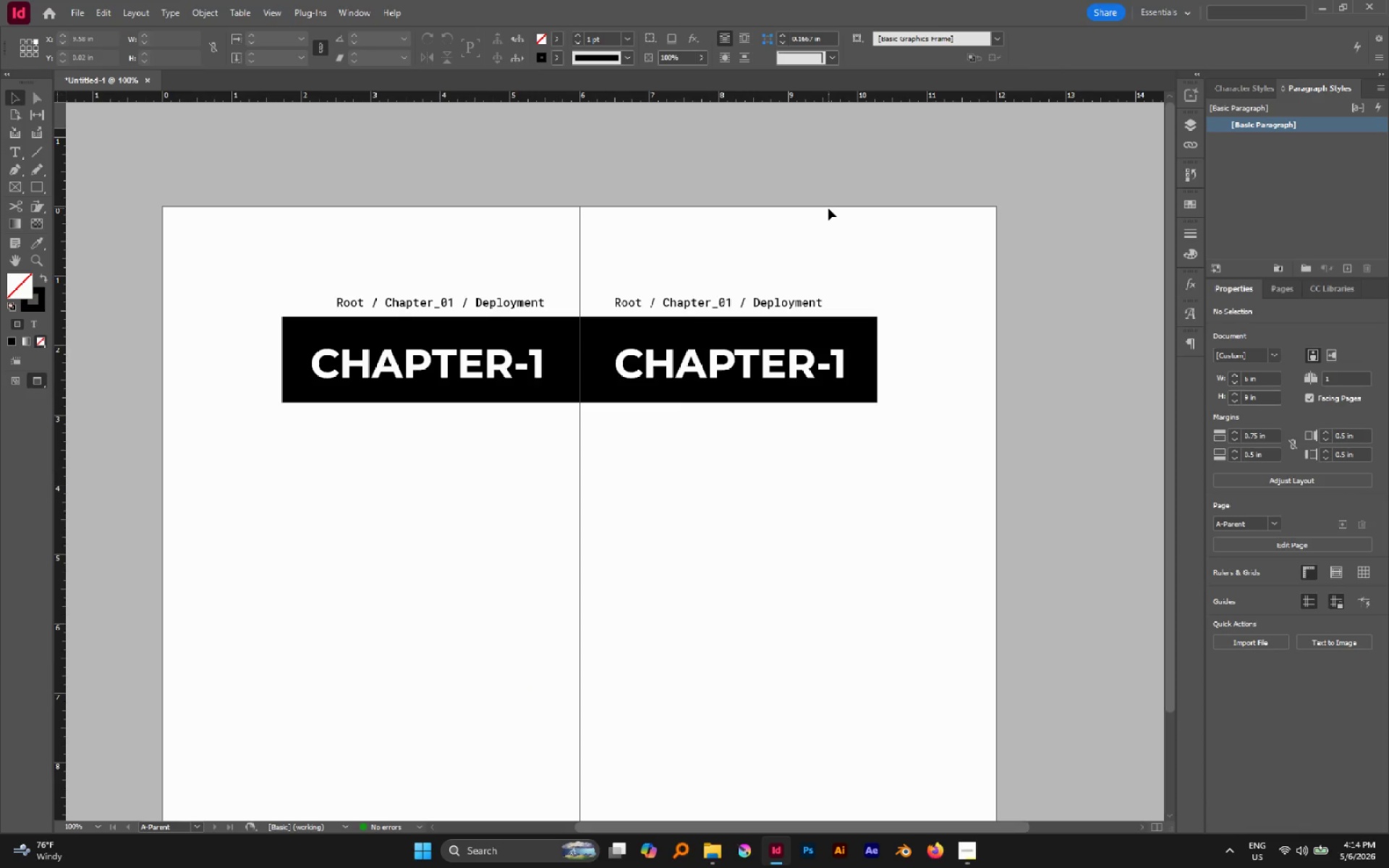 
left_click([828, 208])
 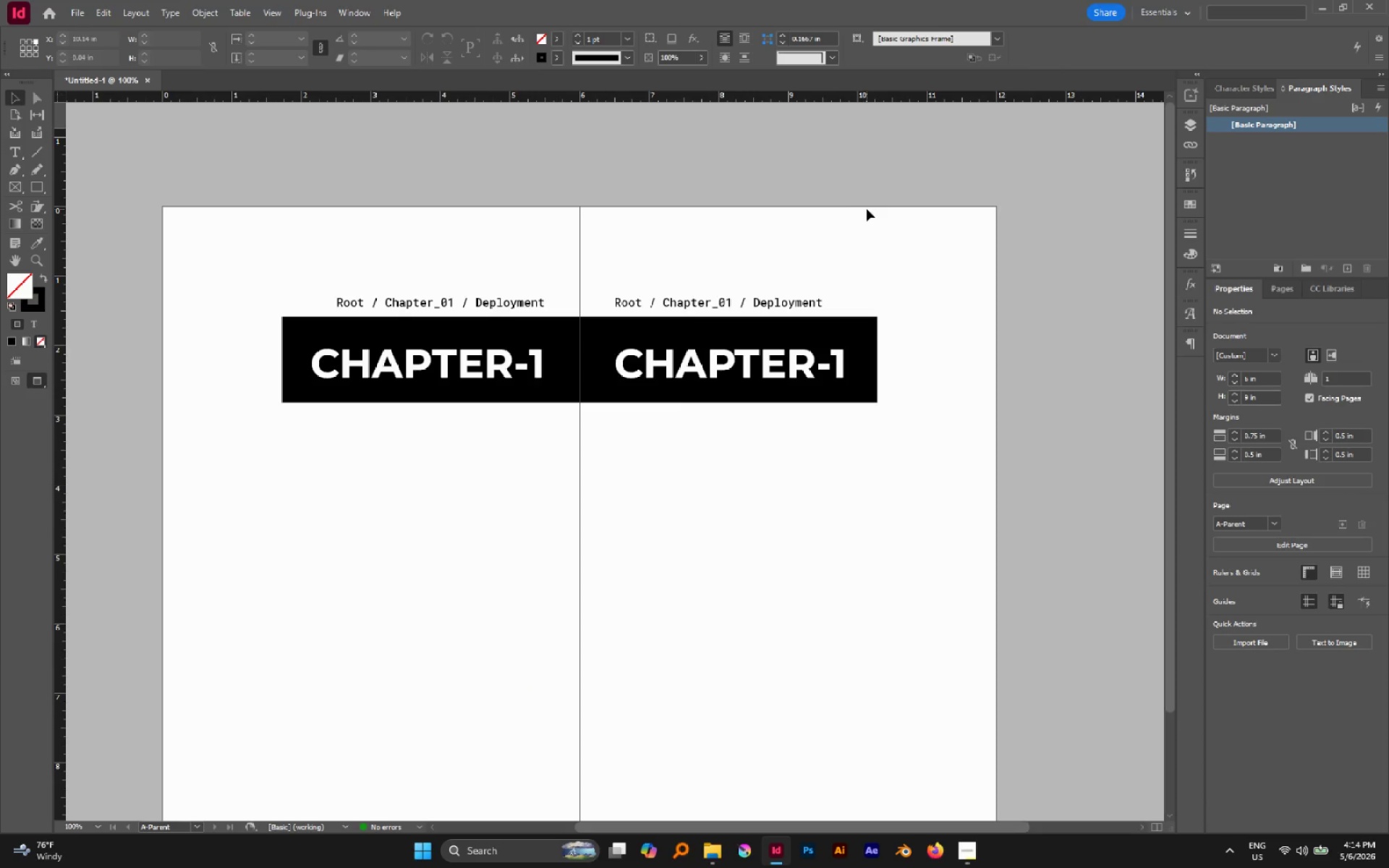 
scroll: coordinate [868, 214], scroll_direction: down, amount: 2.0
 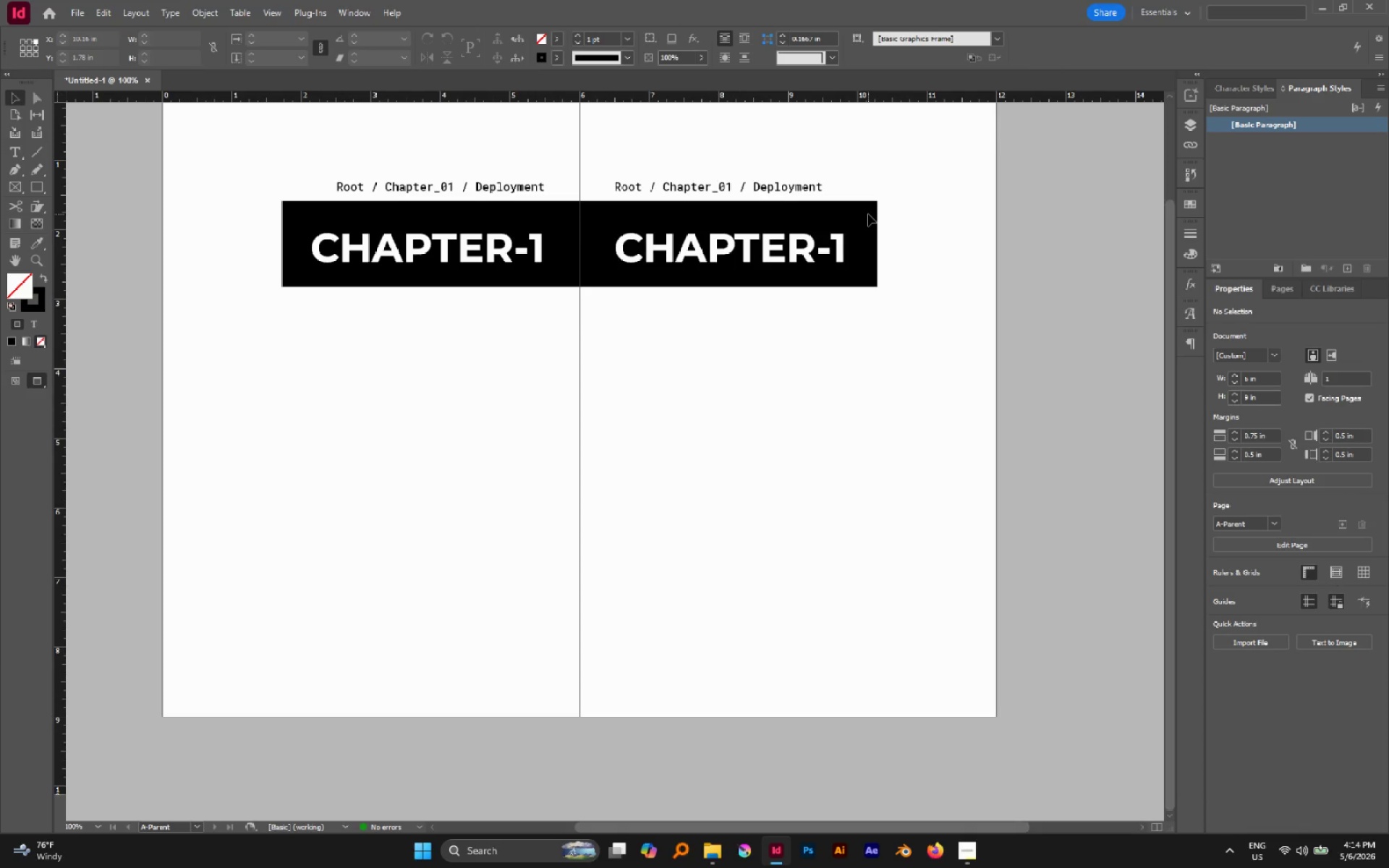 
scroll: coordinate [868, 214], scroll_direction: up, amount: 1.0
 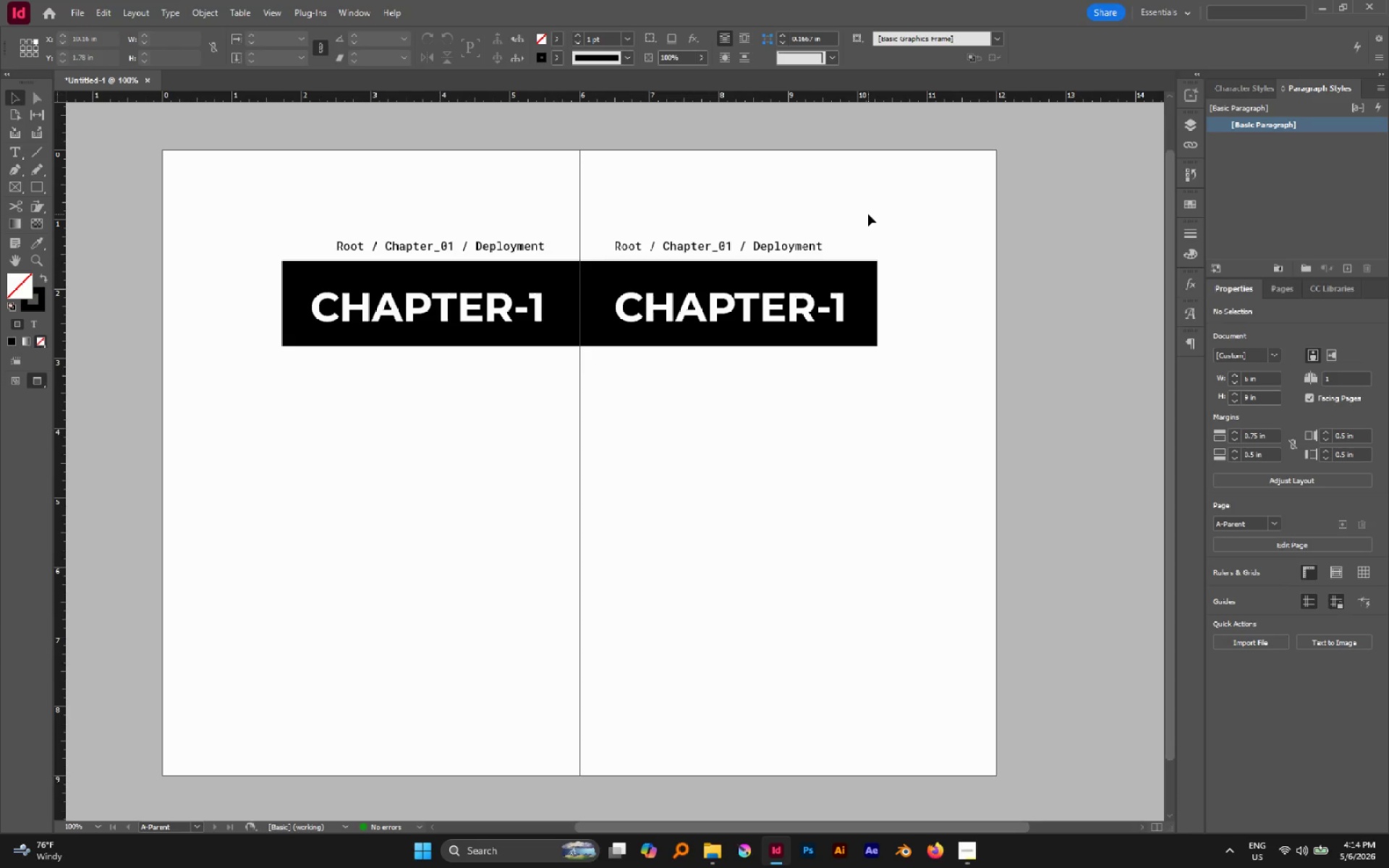 
wait(10.6)
 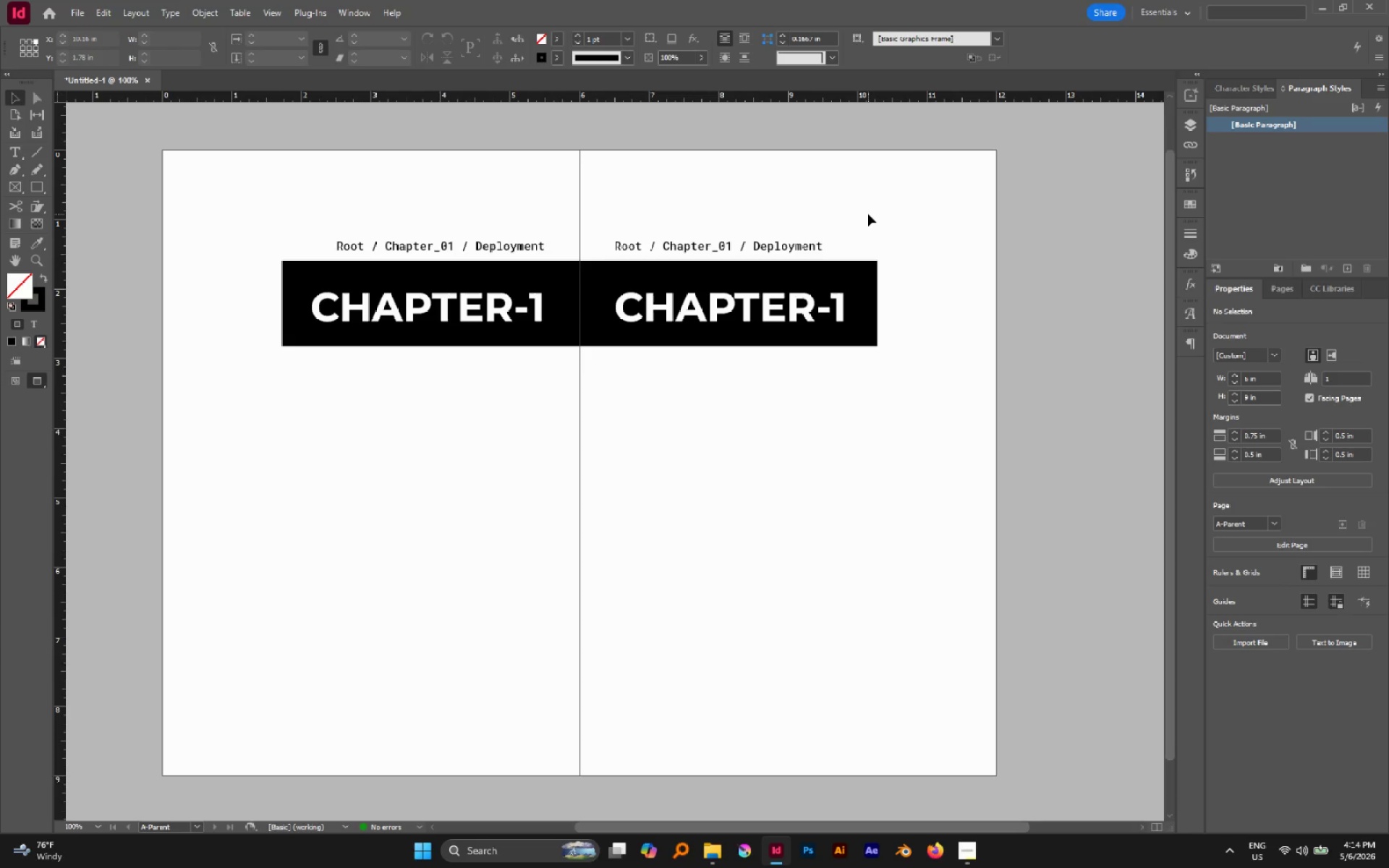 
left_click([967, 848])